 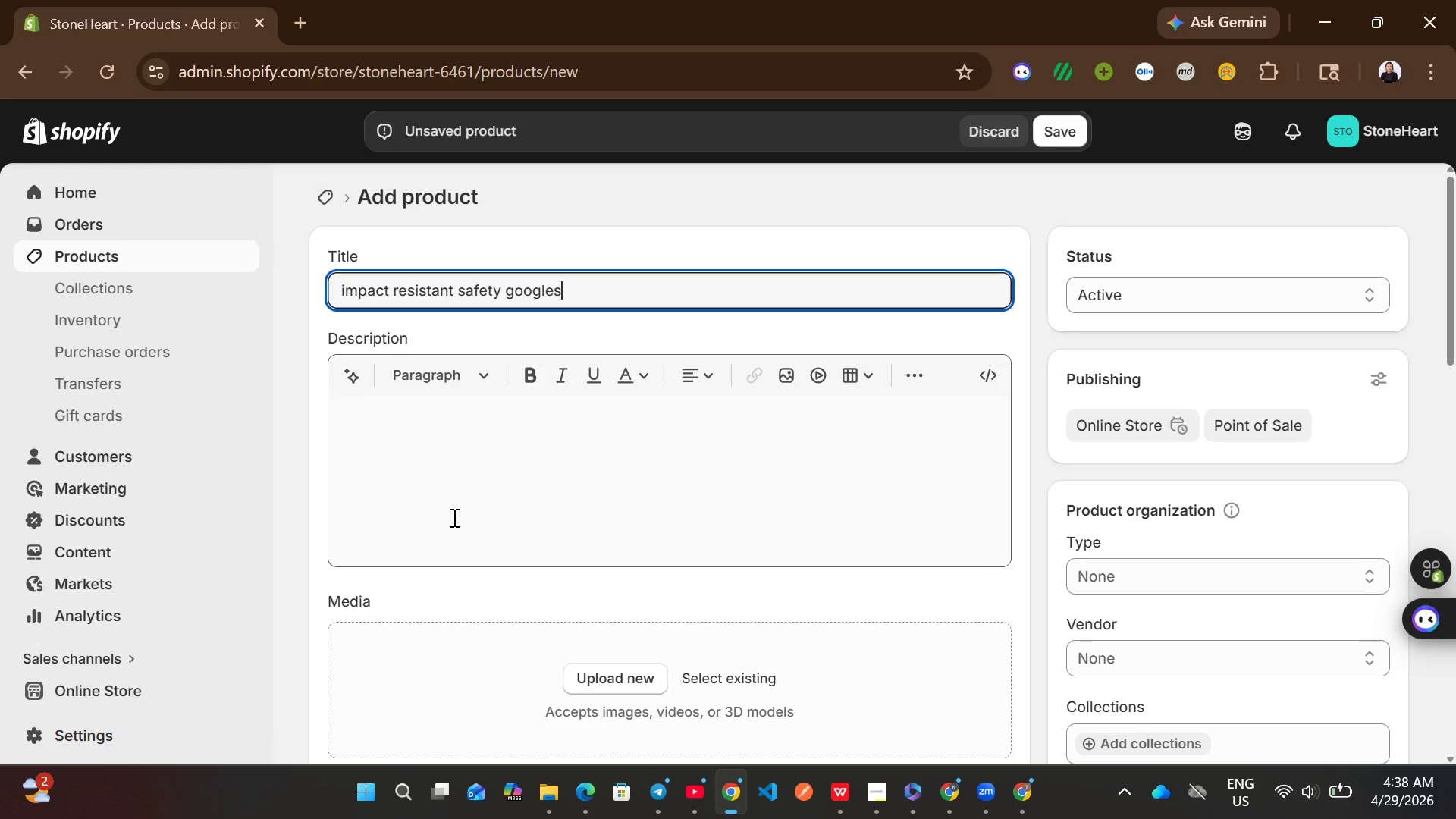 
left_click([517, 463])
 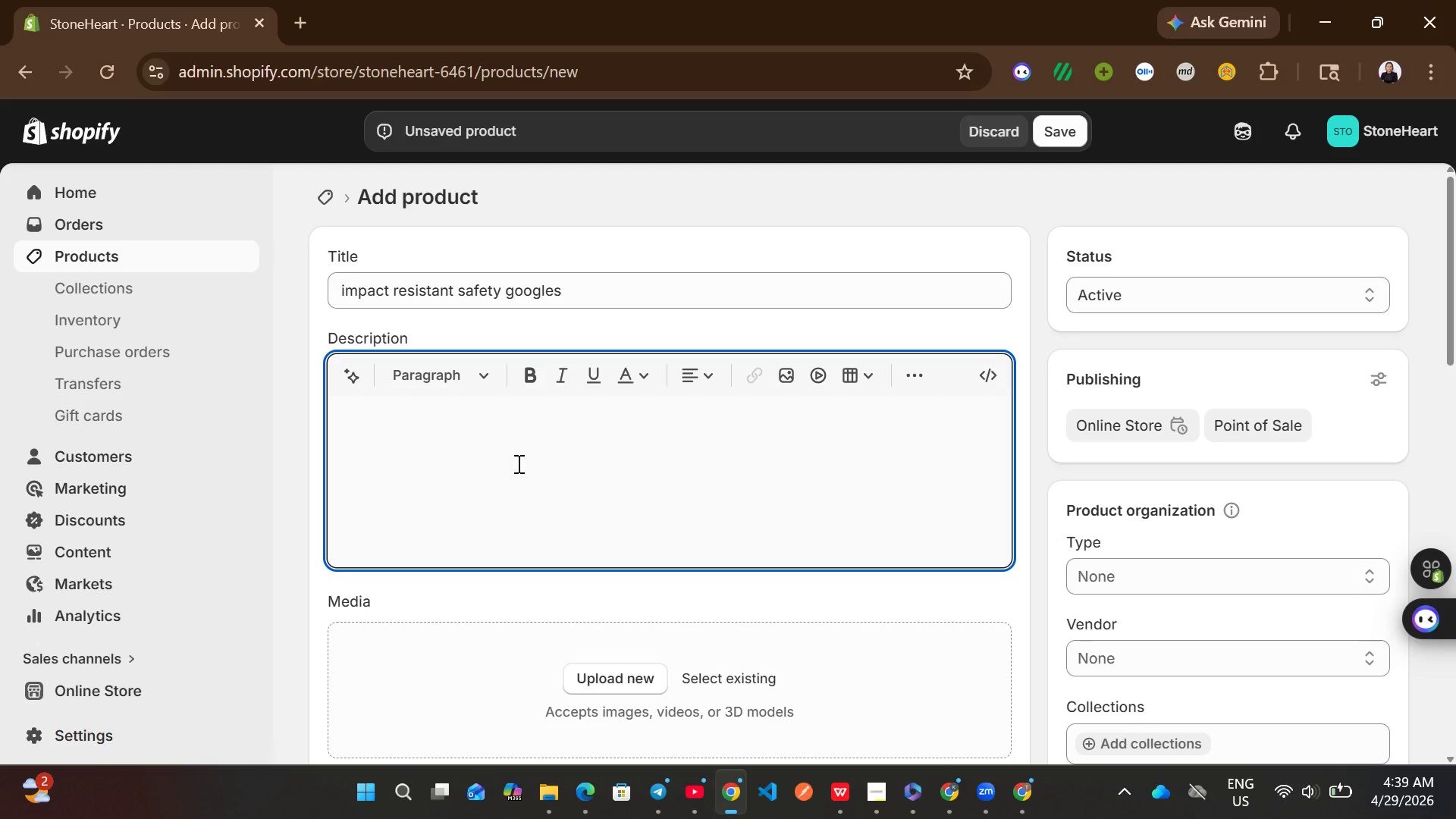 
wait(26.11)
 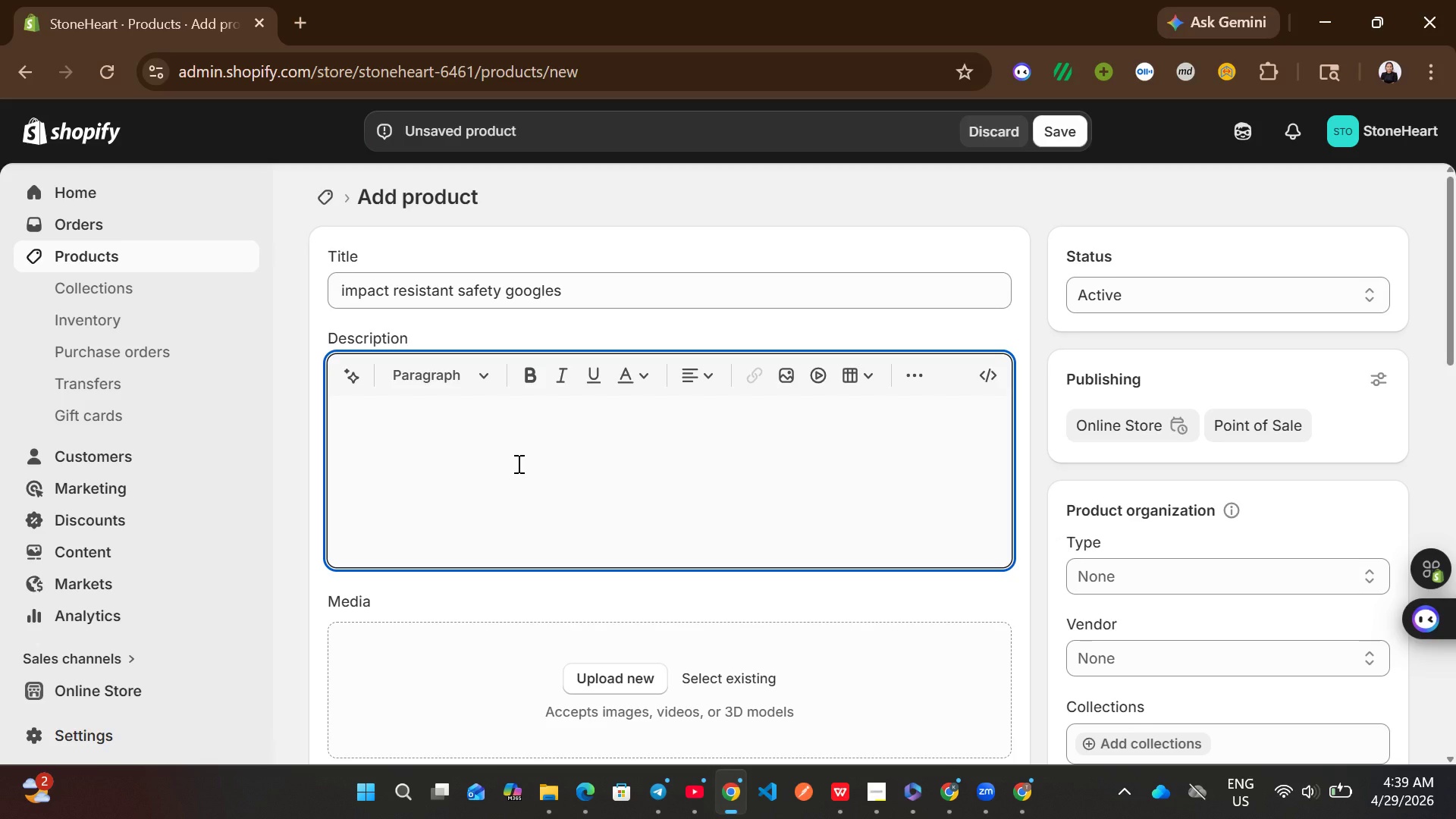 
type(durasoft comfort kit)
 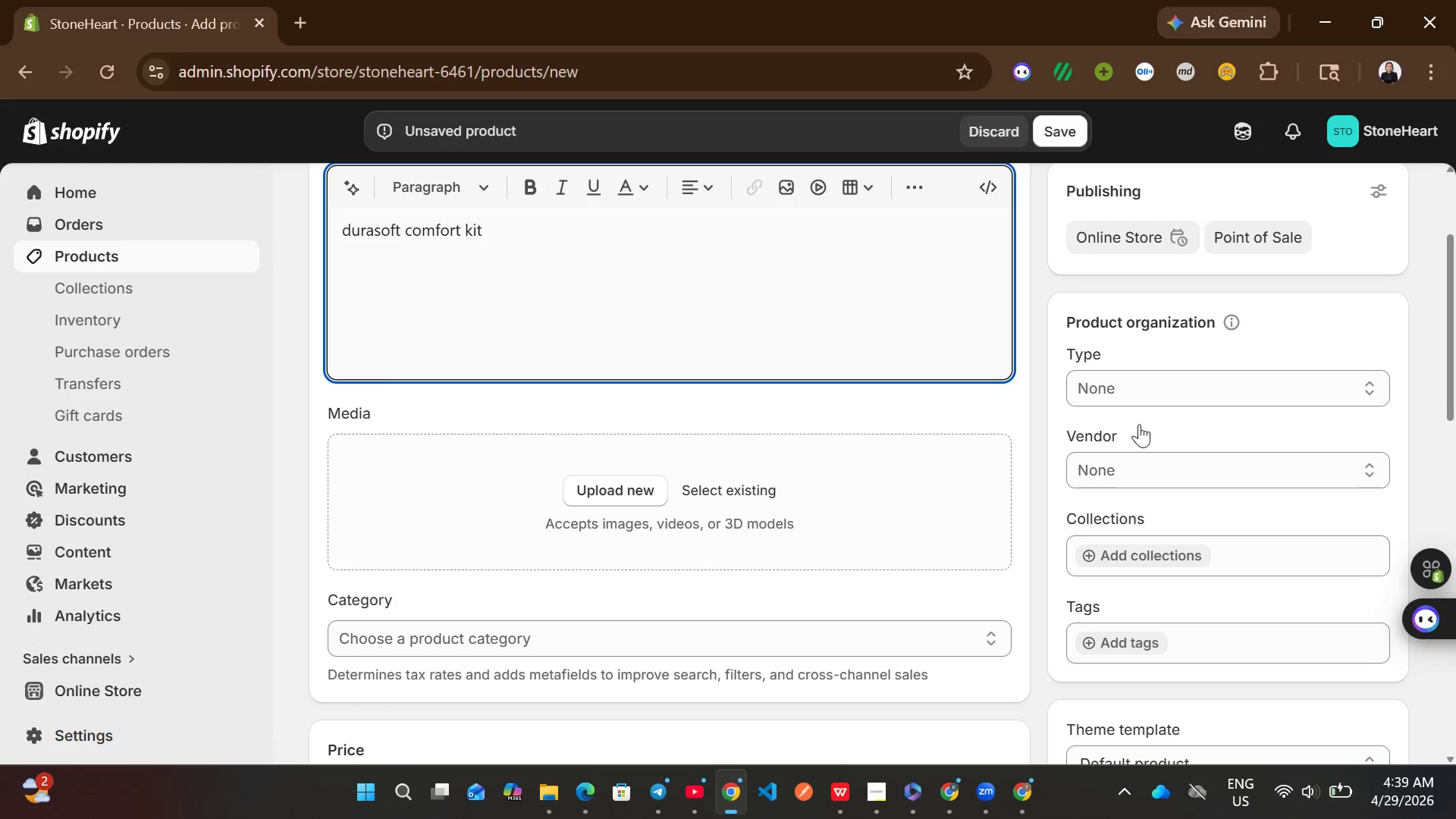 
left_click([1125, 403])
 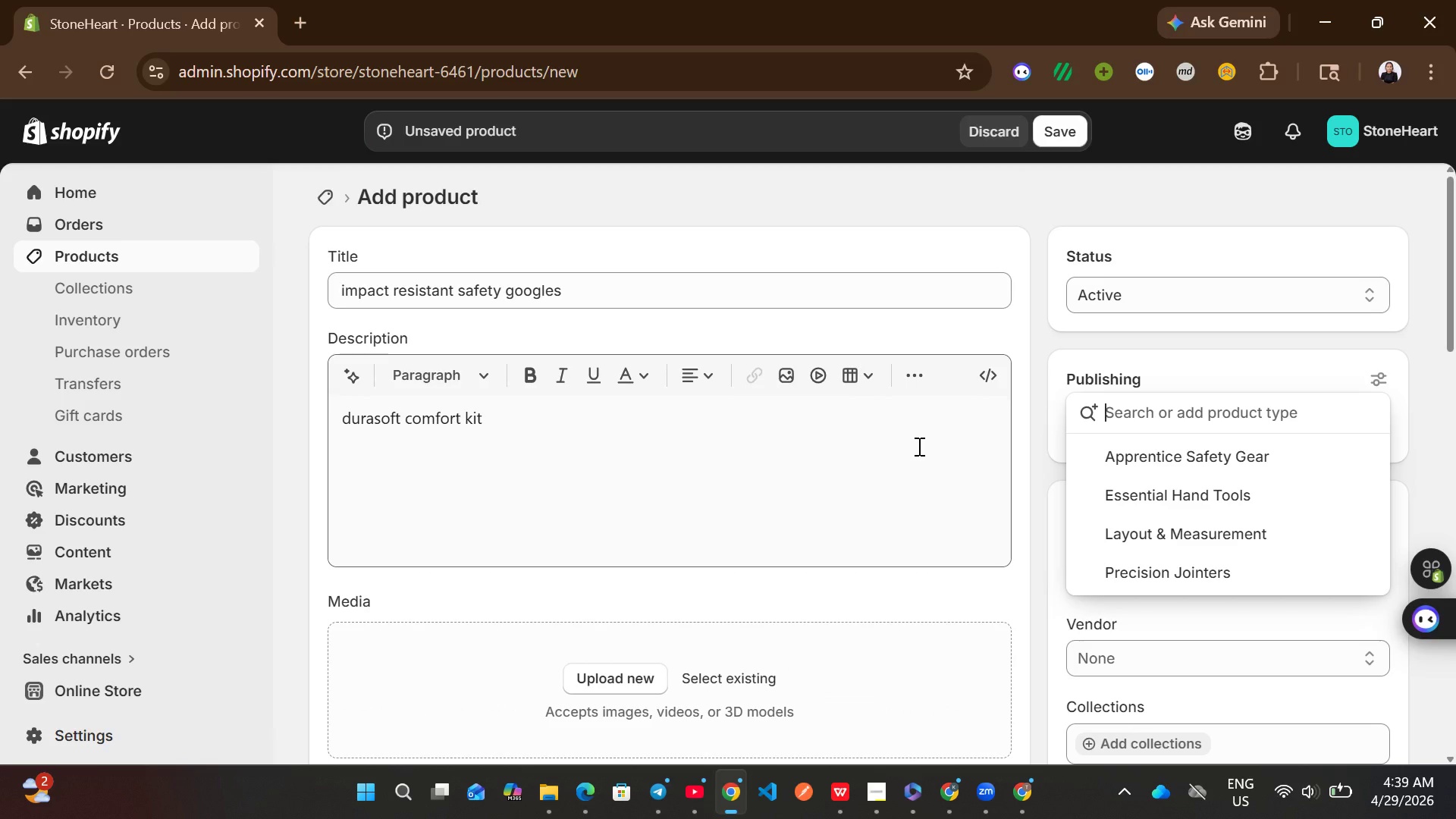 
wait(25.56)
 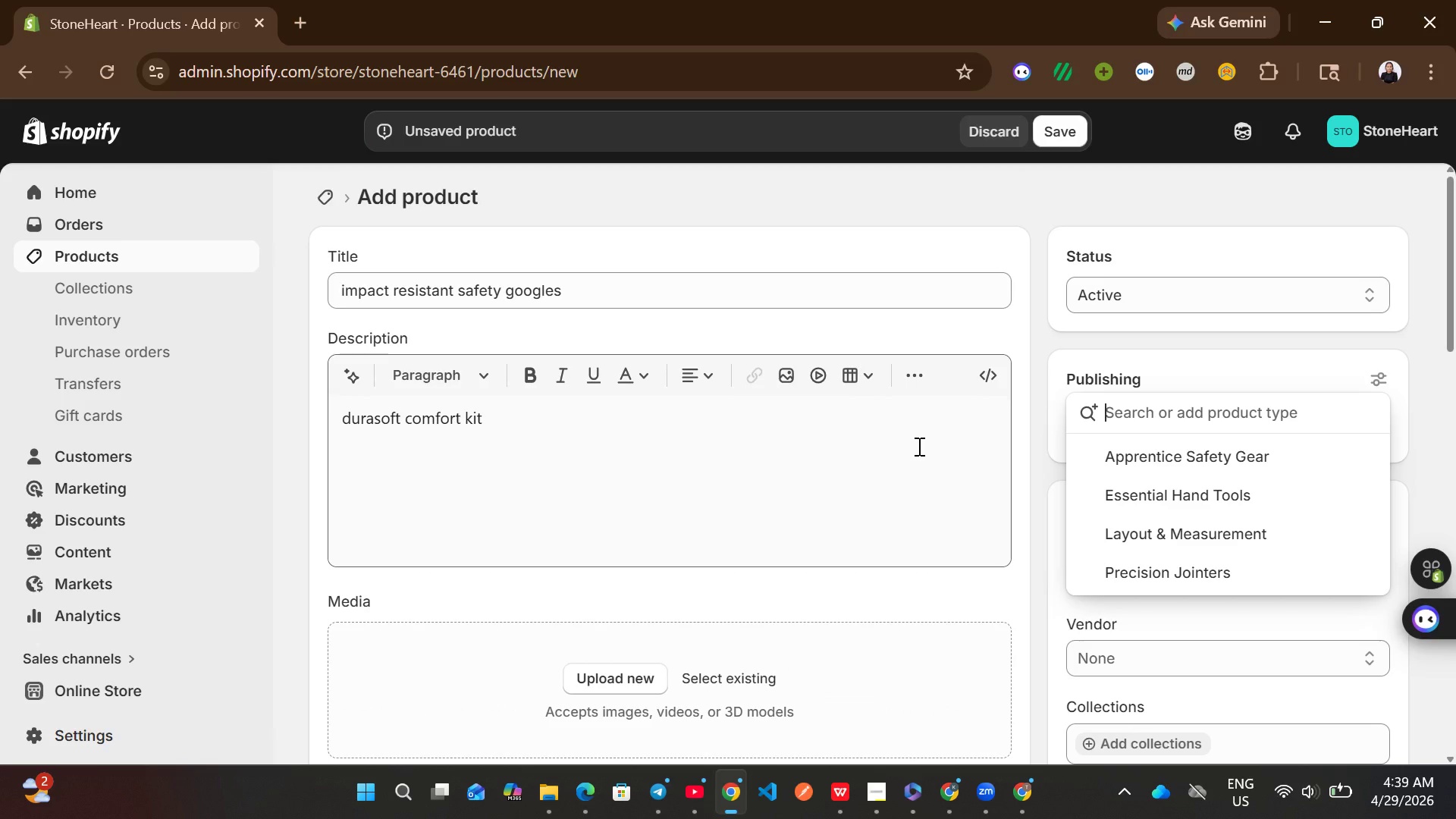 
left_click([1171, 525])
 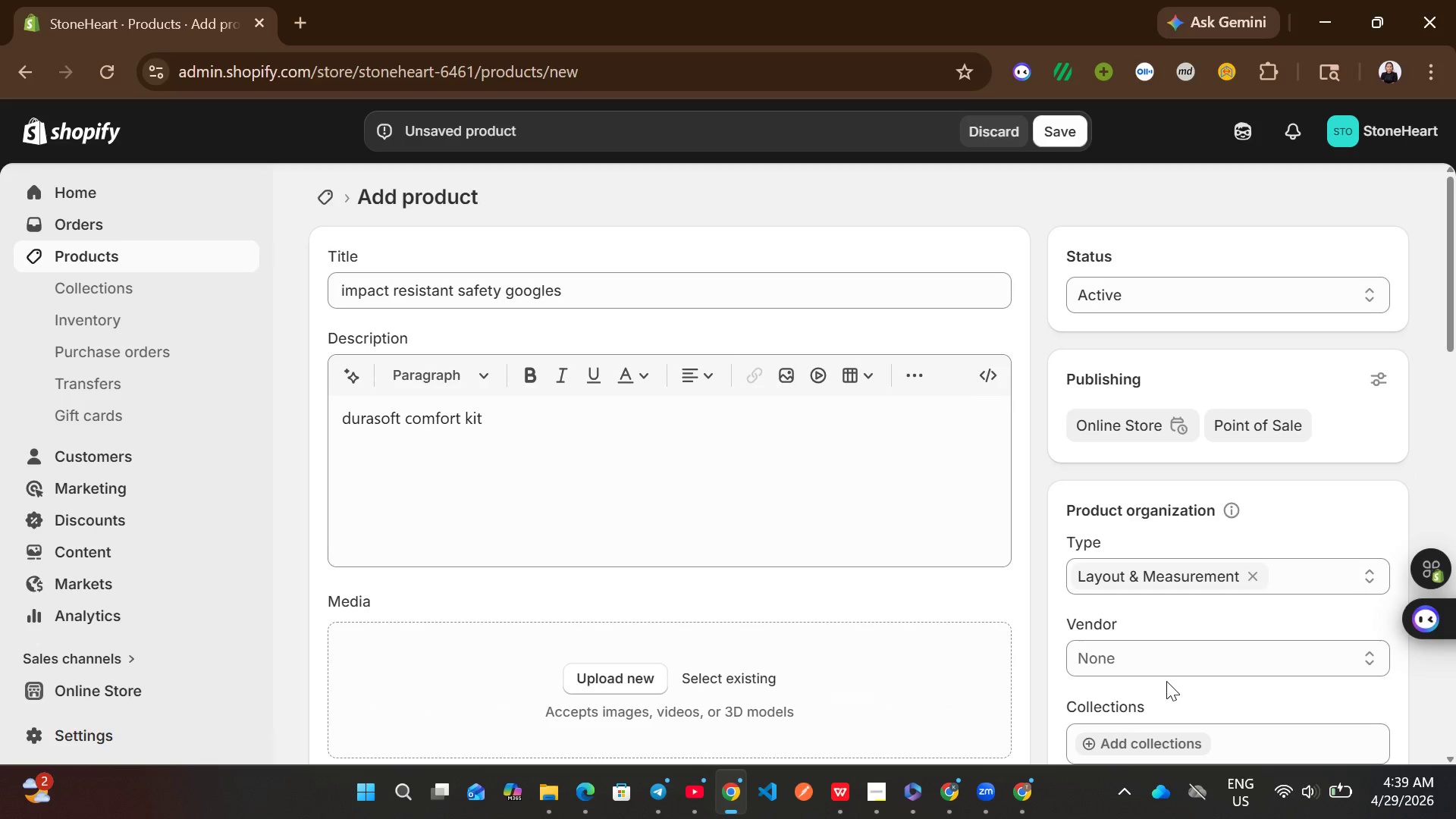 
left_click([1166, 675])
 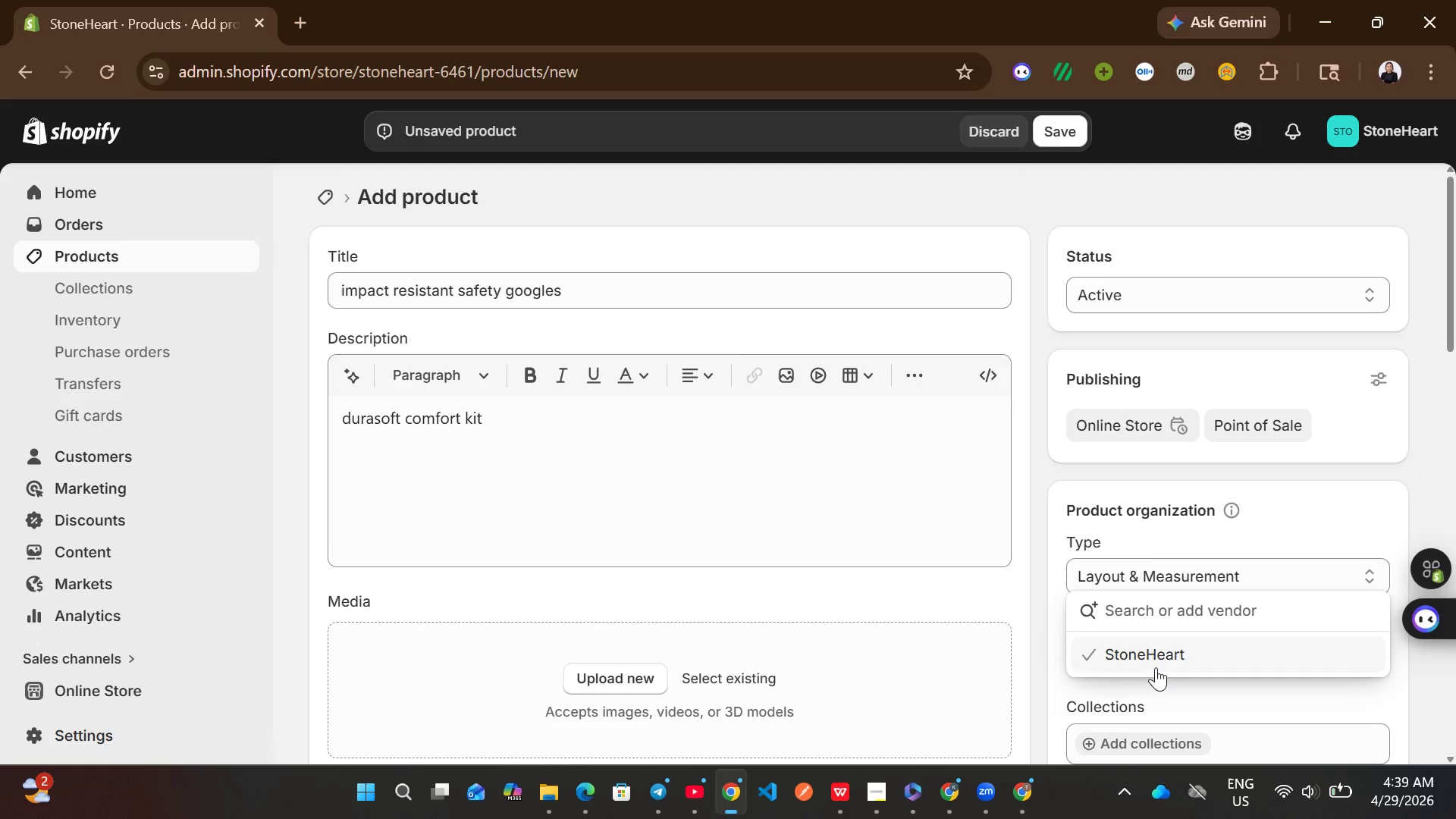 
left_click([1156, 667])
 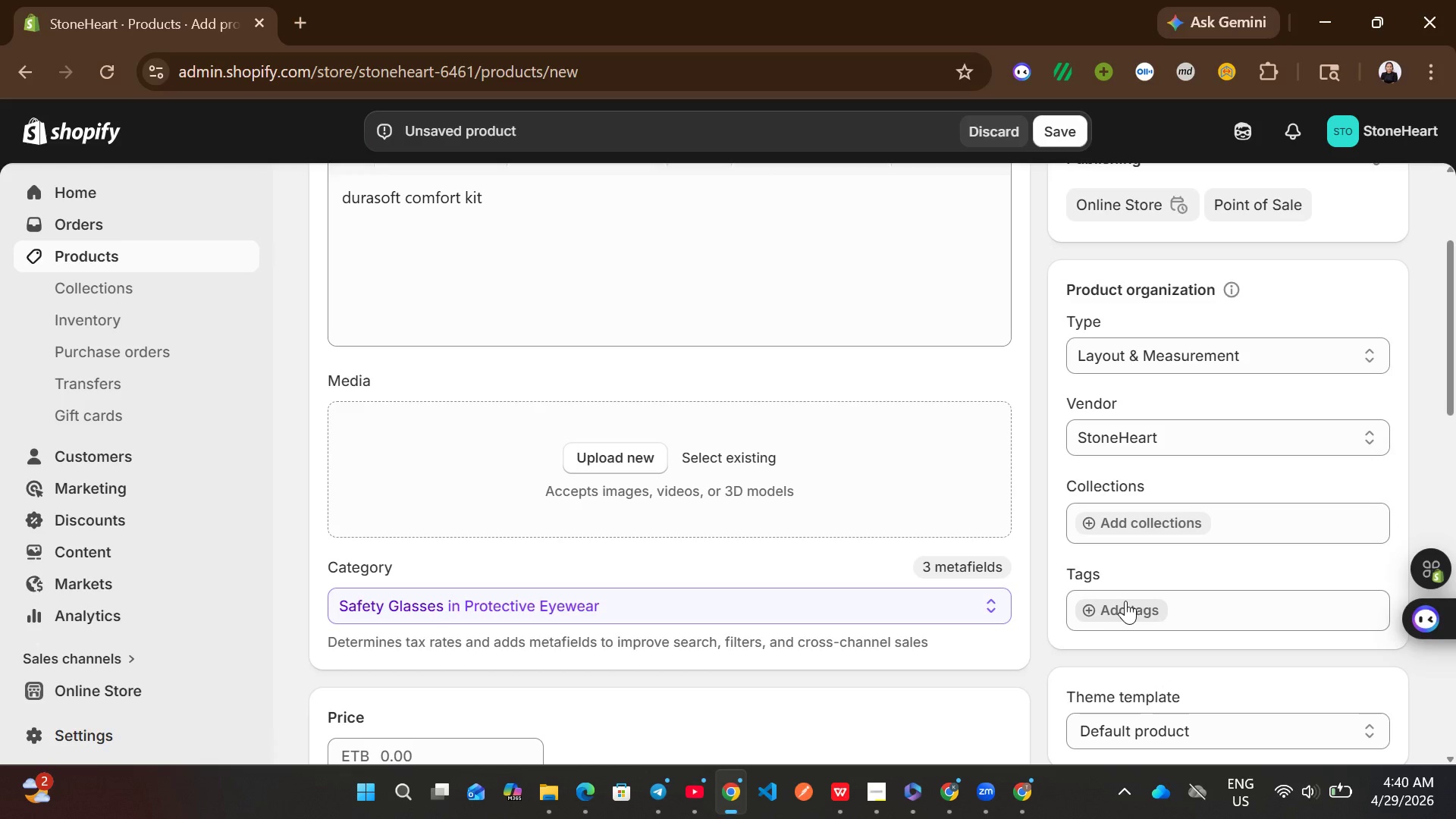 
left_click([1123, 601])
 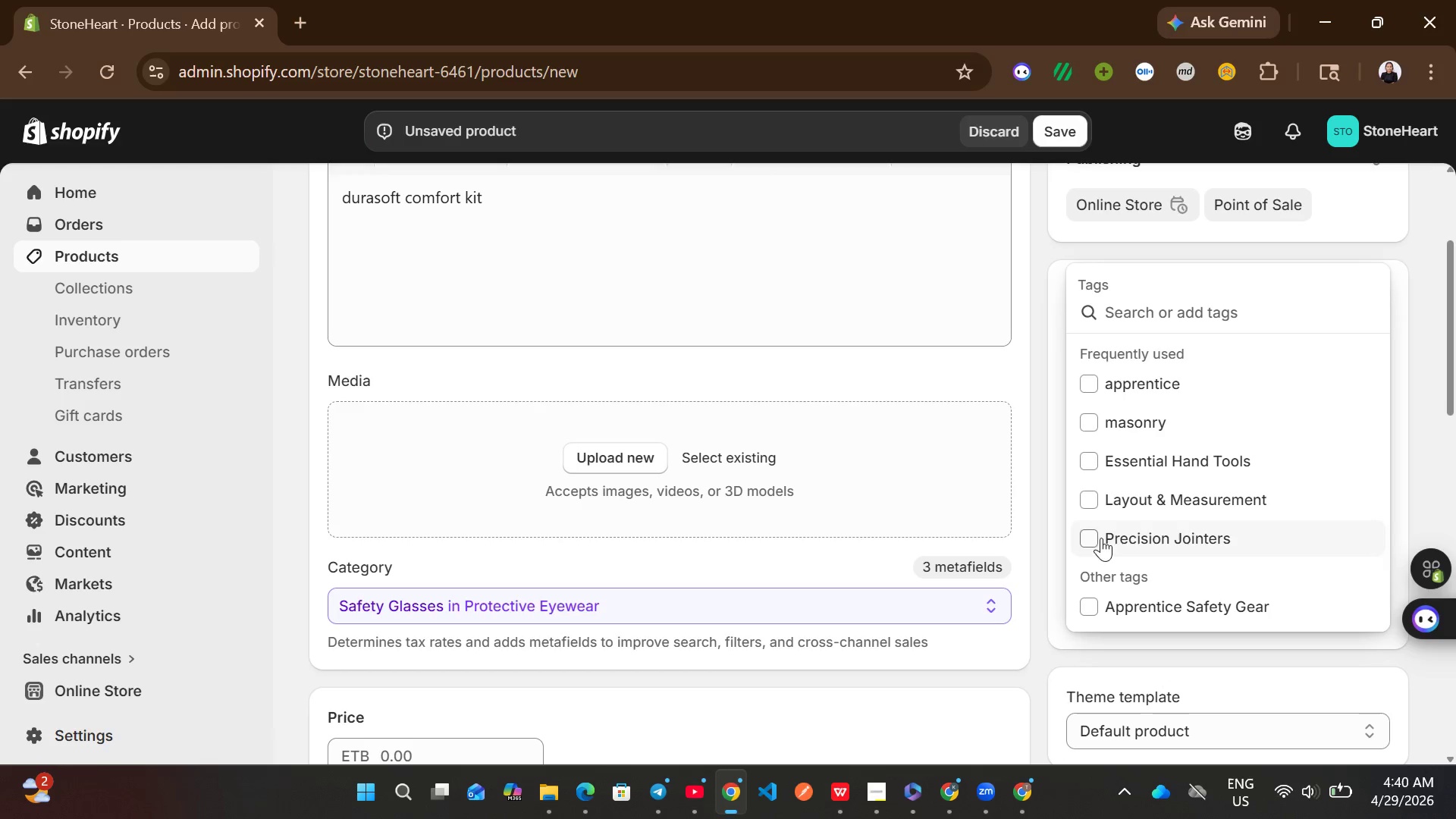 
left_click([1081, 507])
 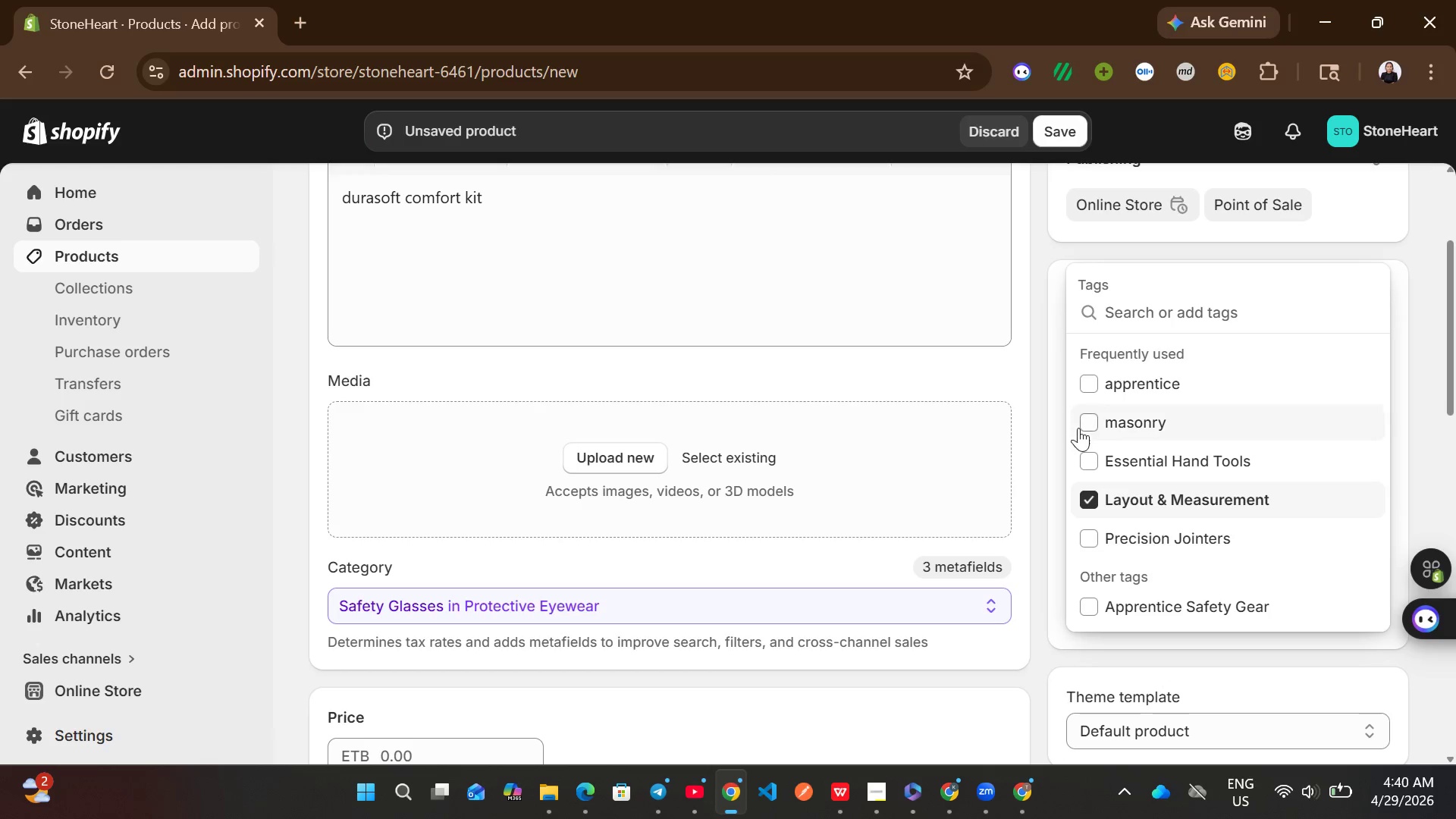 
left_click([1078, 428])
 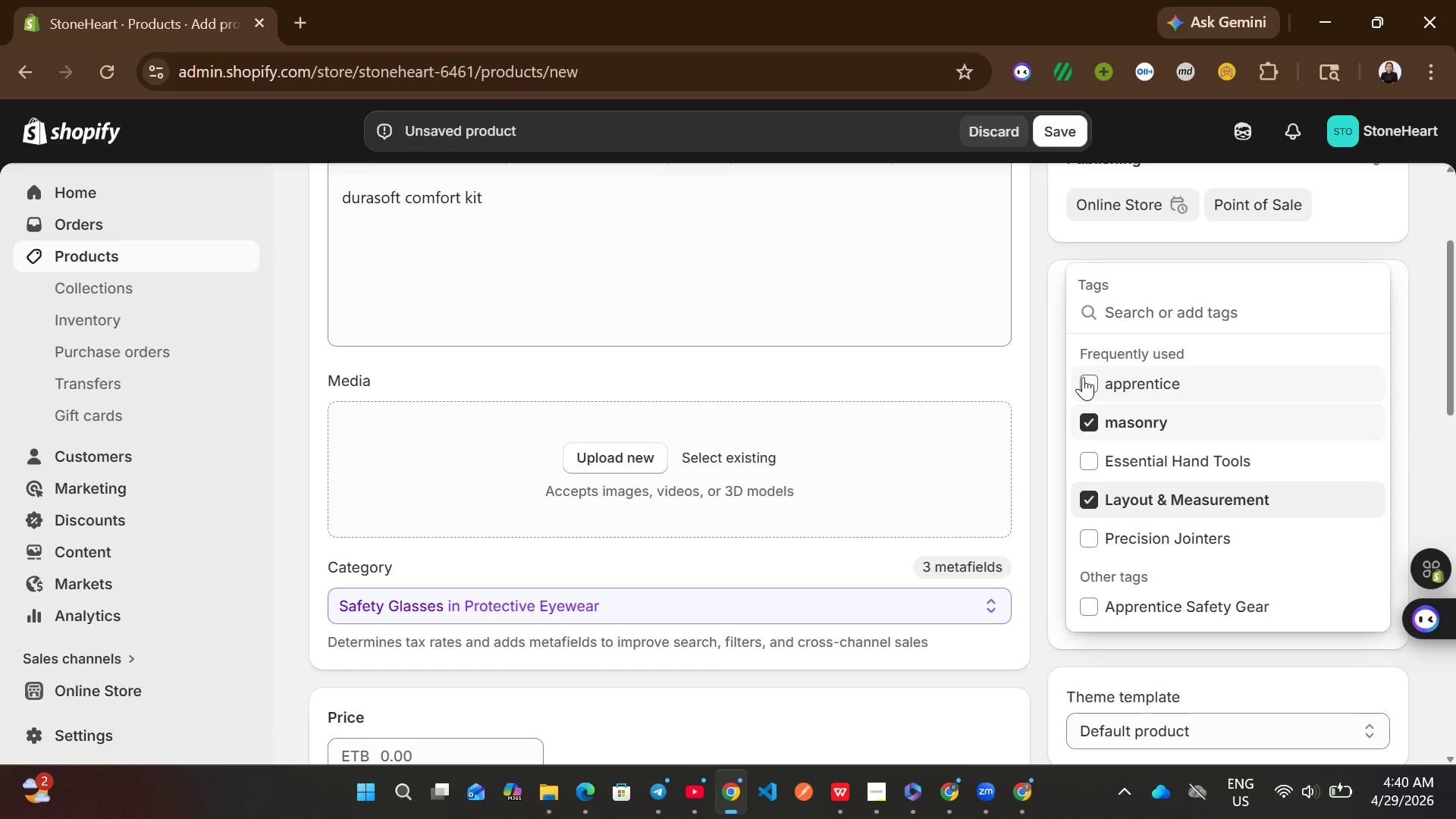 
left_click([1083, 374])
 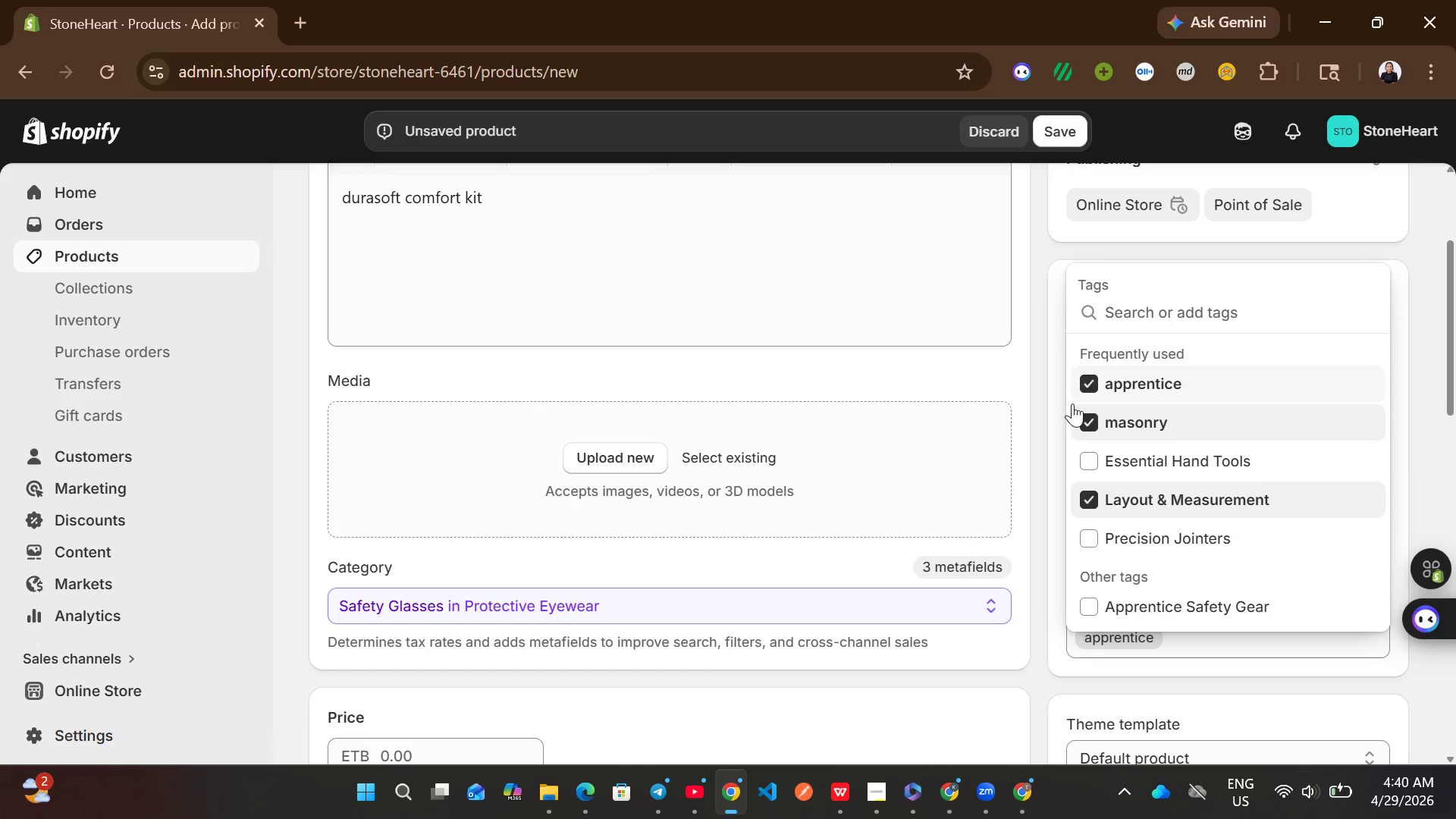 
mouse_move([949, 429])
 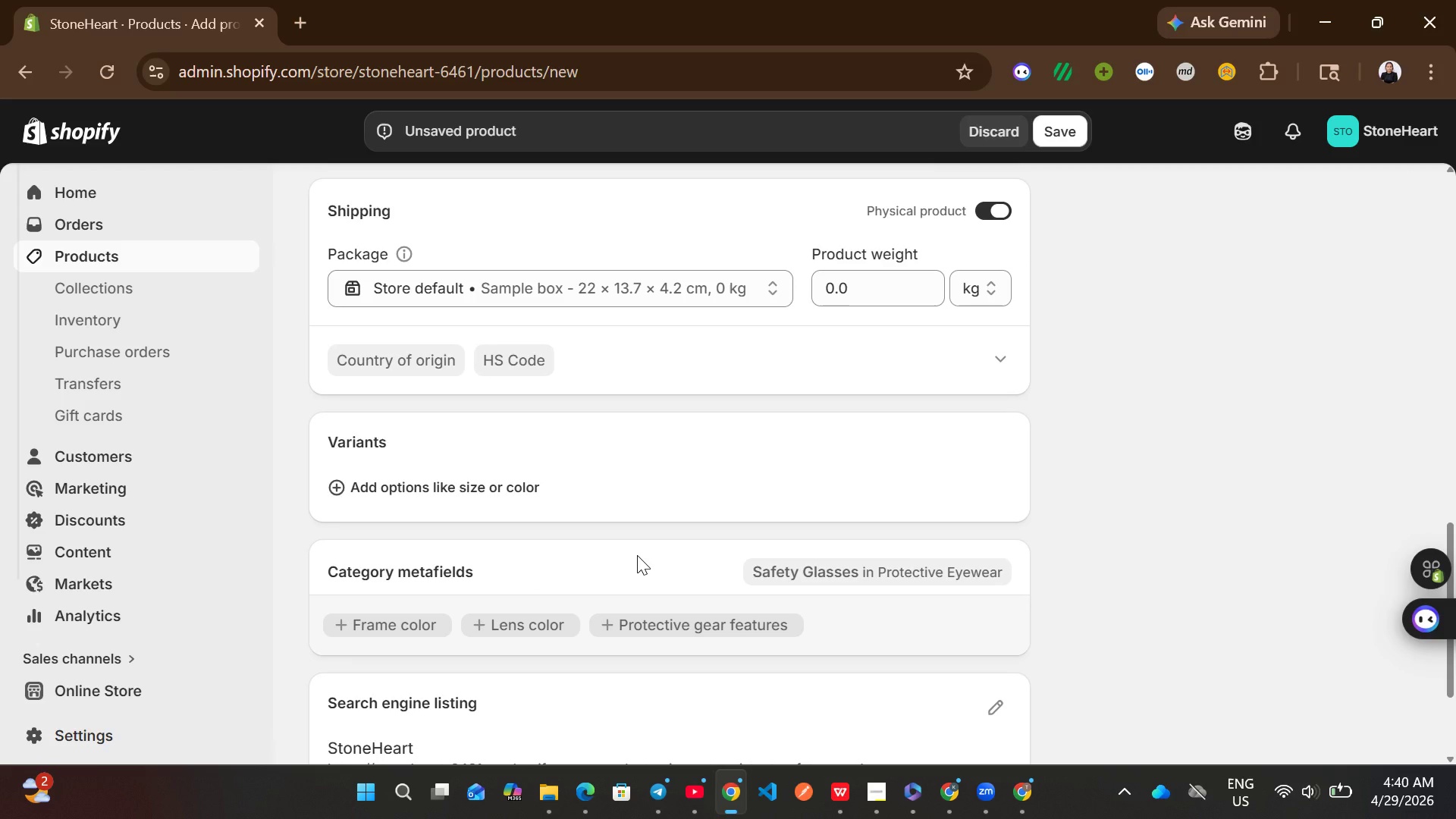 
wait(14.3)
 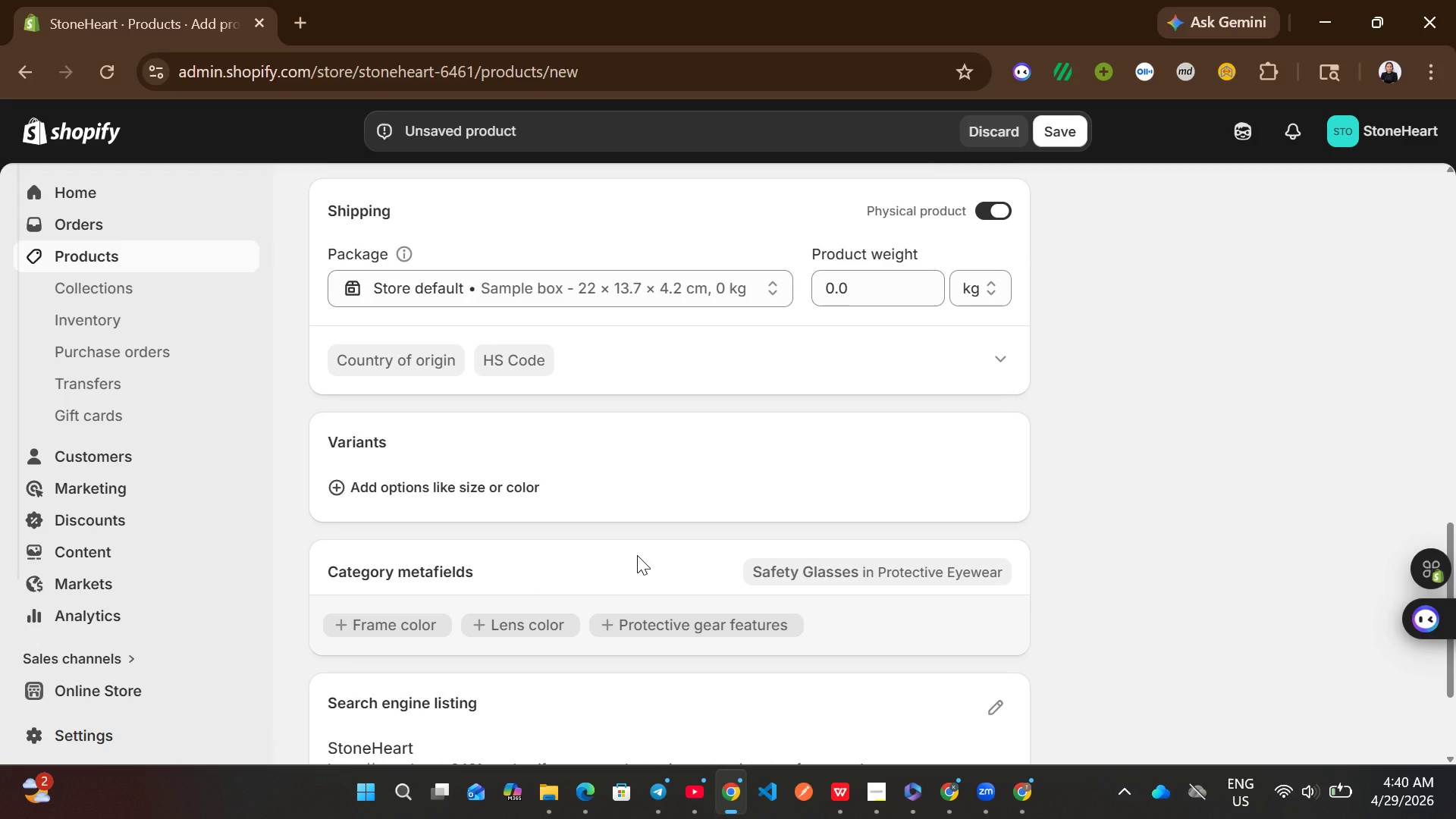 
left_click([521, 428])
 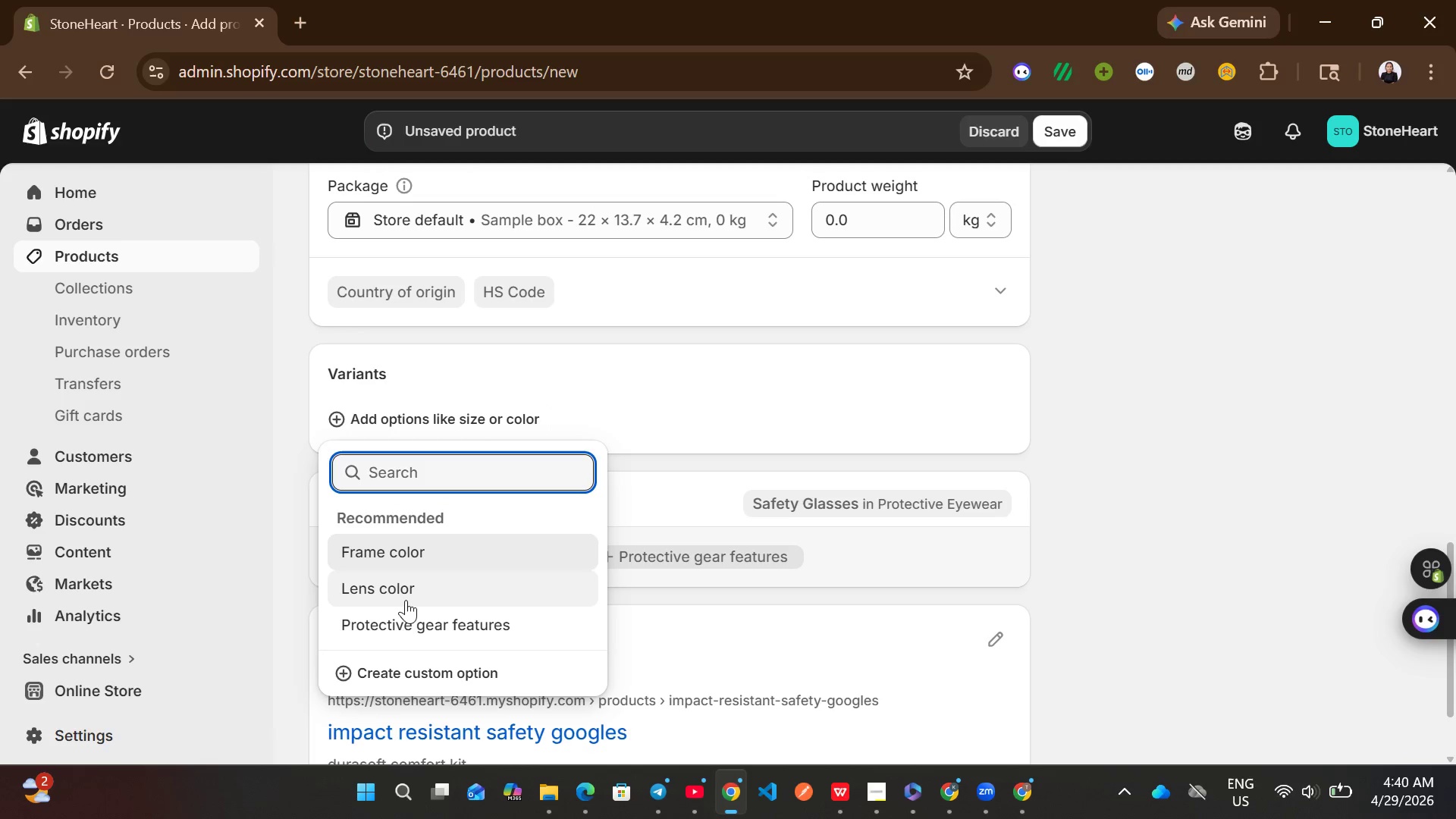 
left_click([422, 670])
 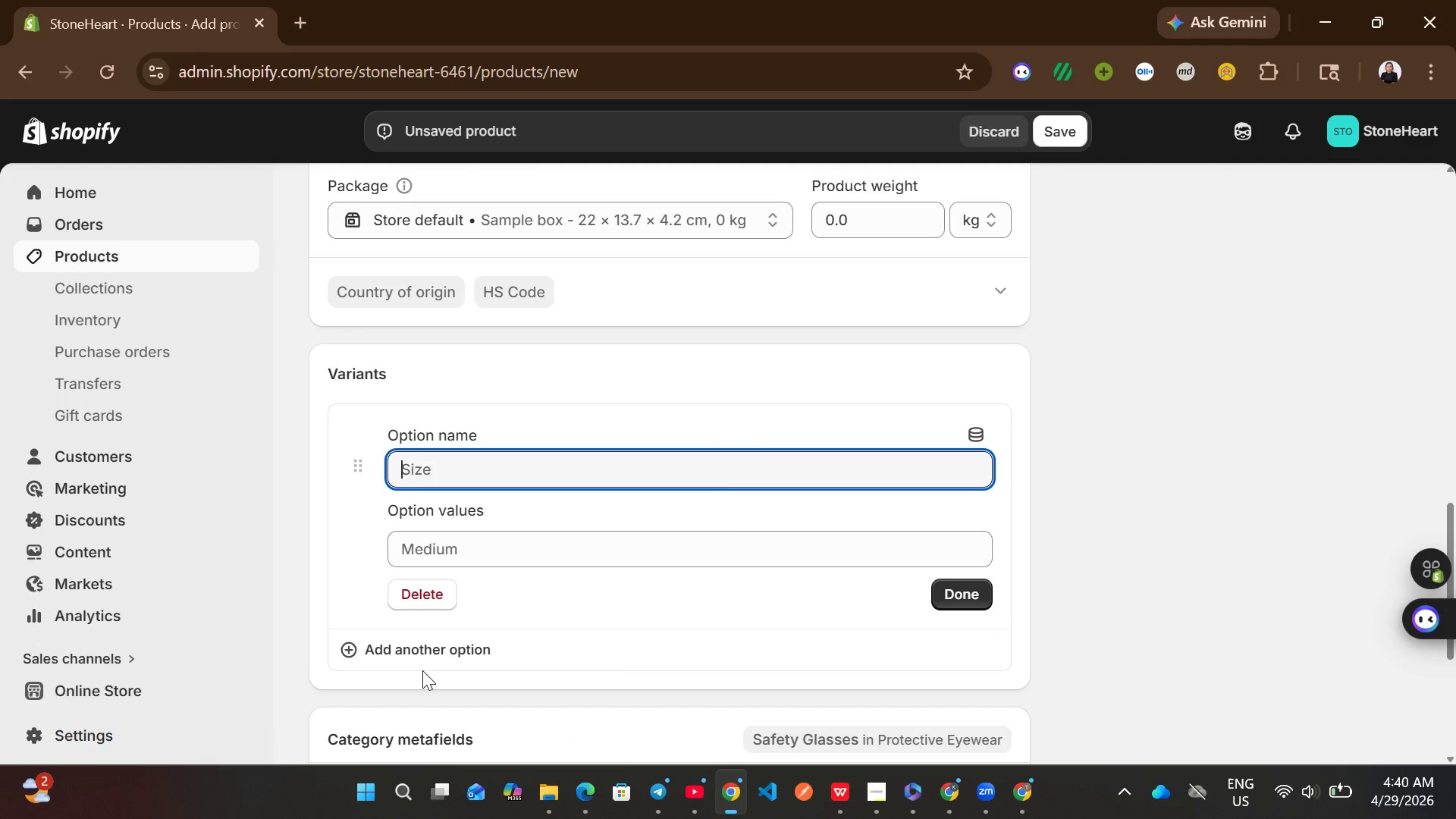 
type(Handle Material)
 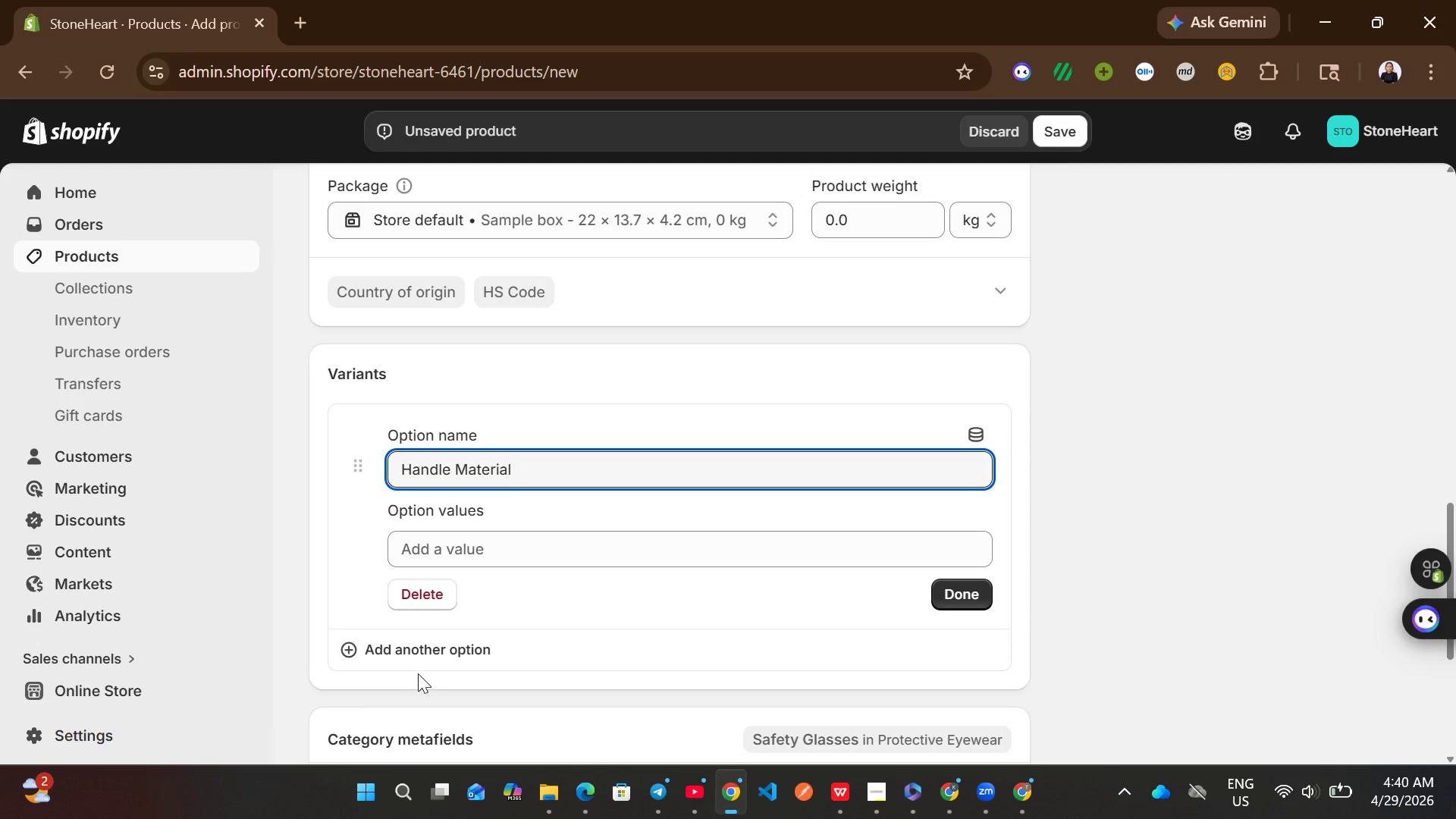 
left_click([610, 547])
 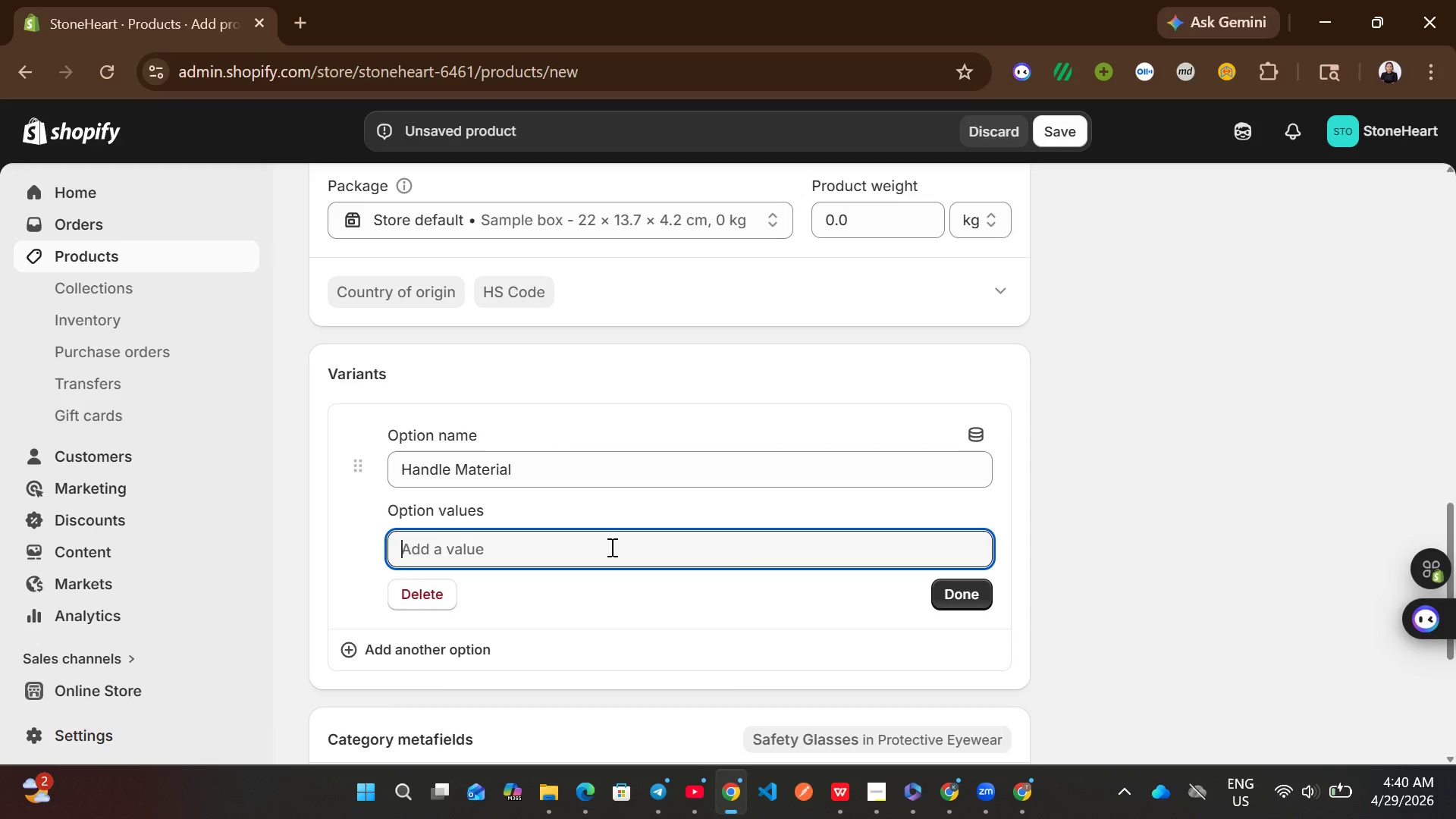 
wait(7.38)
 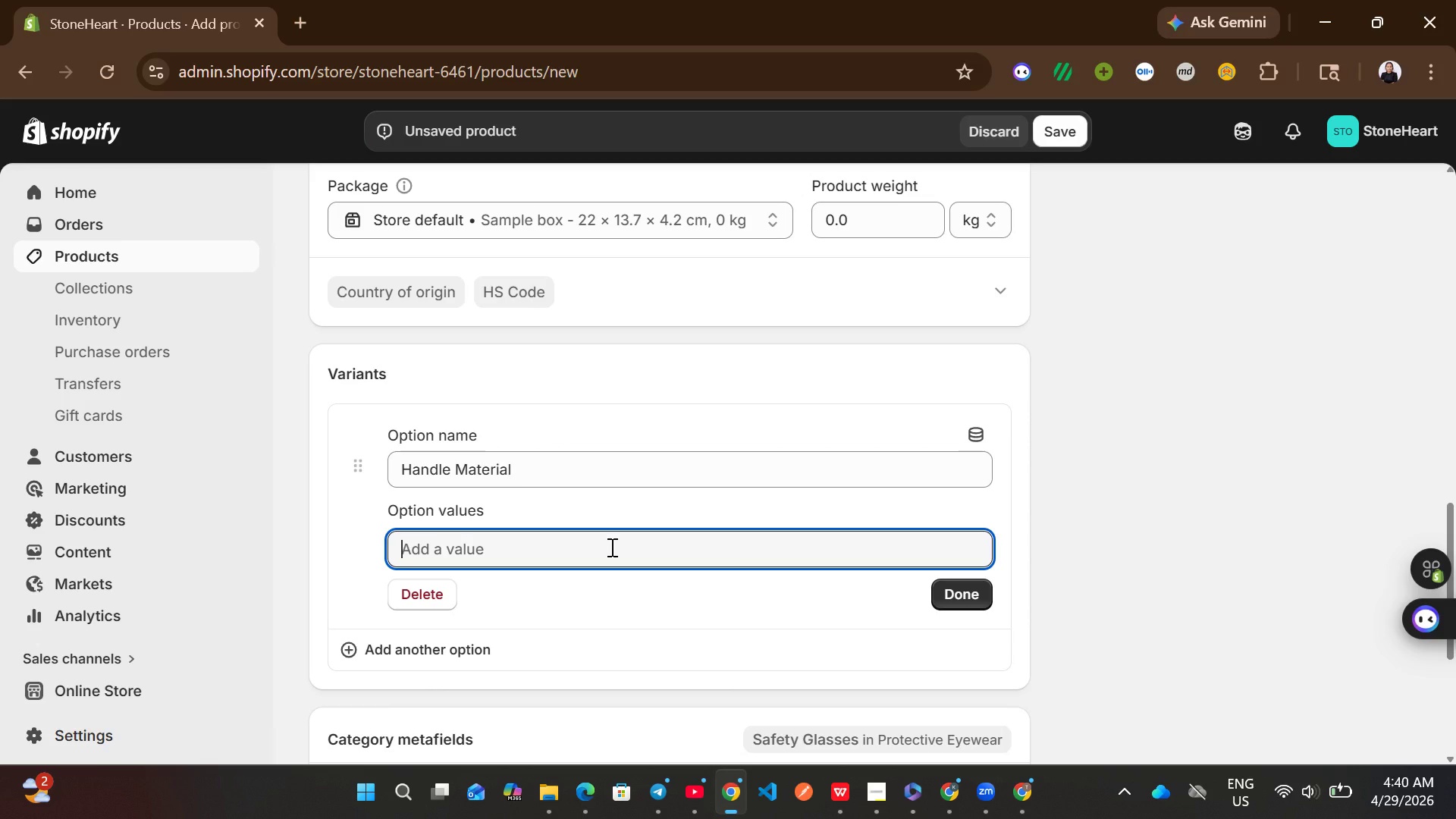 
type(Durasoft)
 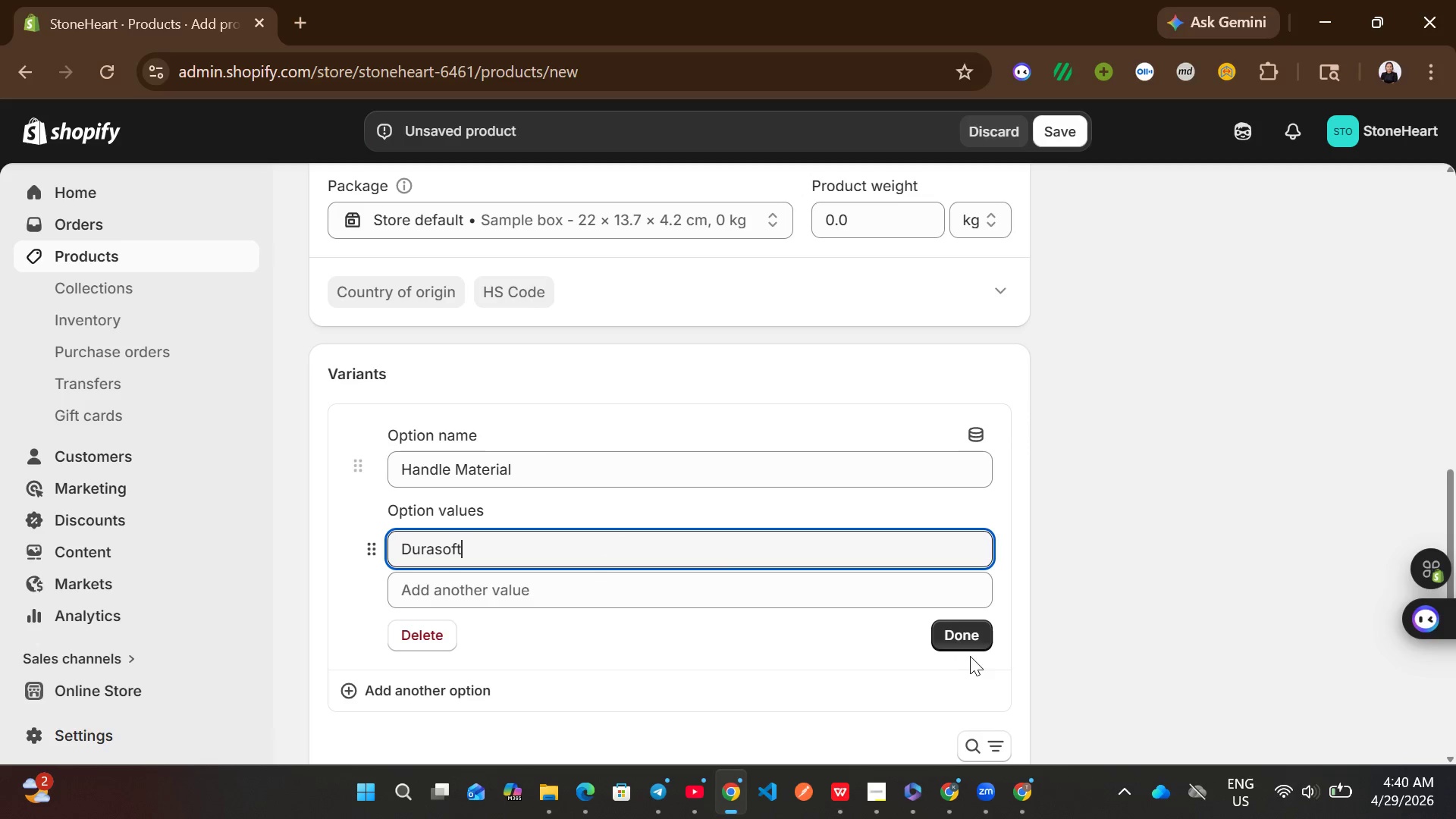 
left_click([968, 639])
 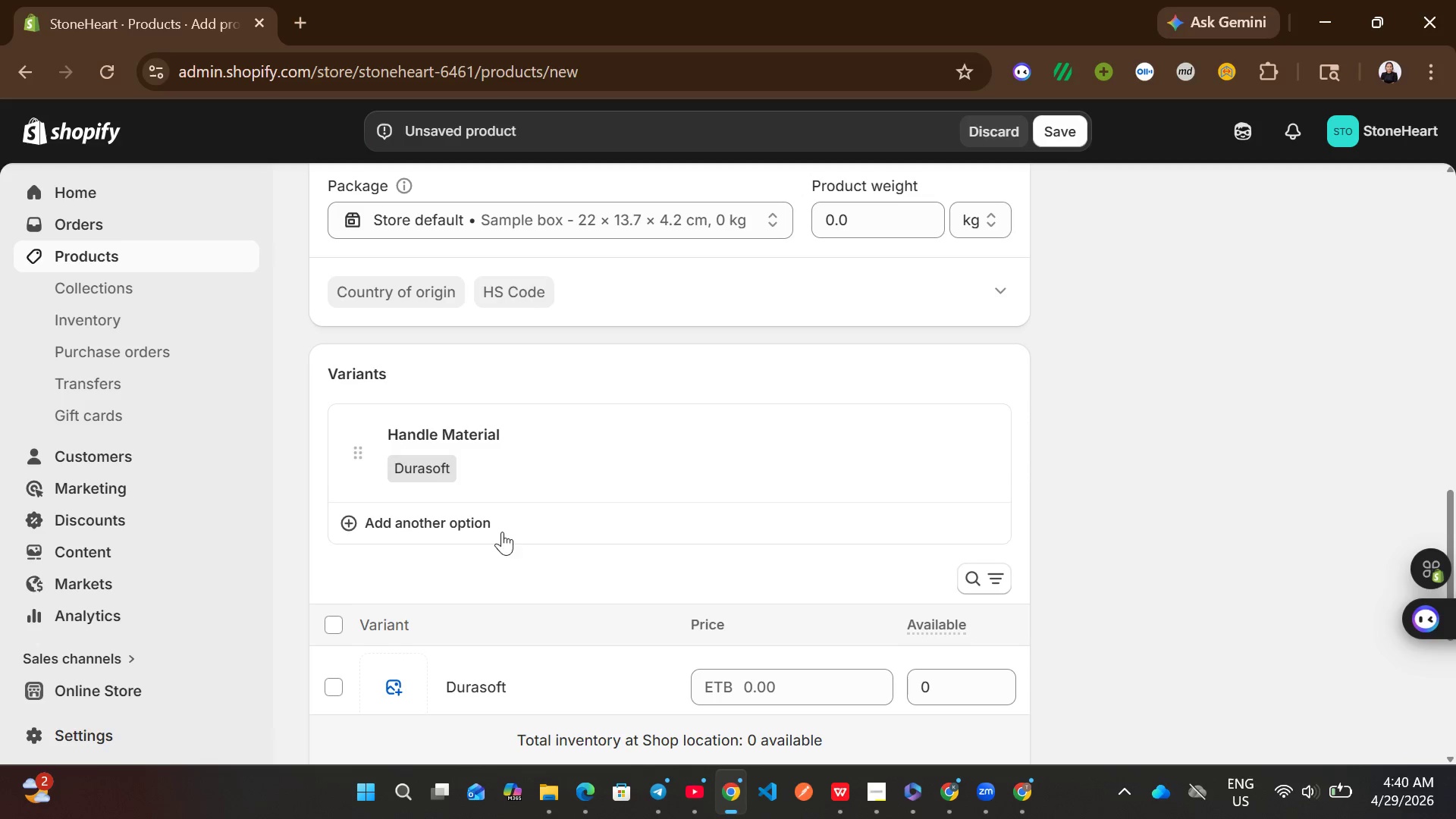 
left_click([465, 520])
 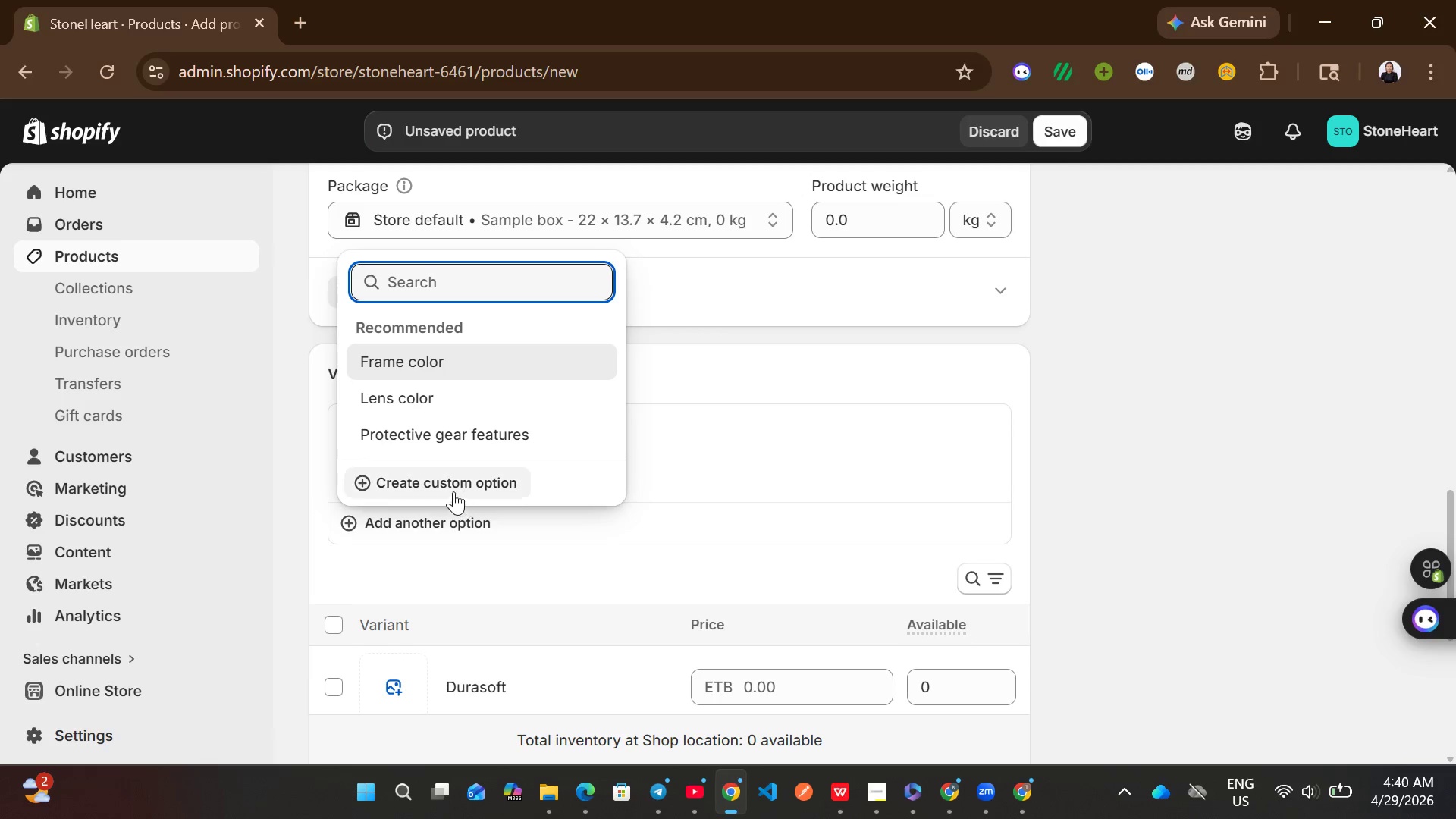 
left_click([442, 477])
 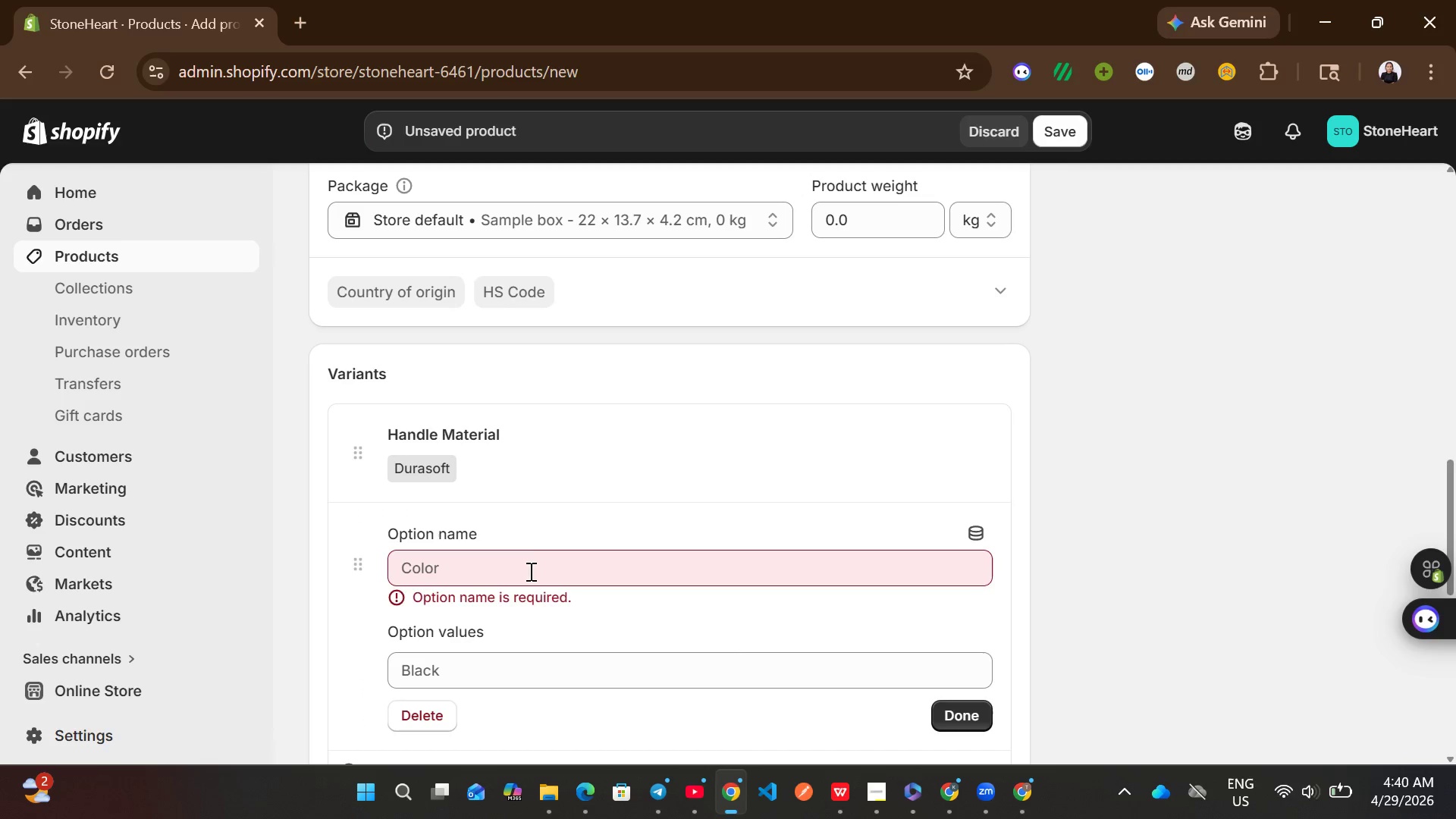 
left_click([530, 544])
 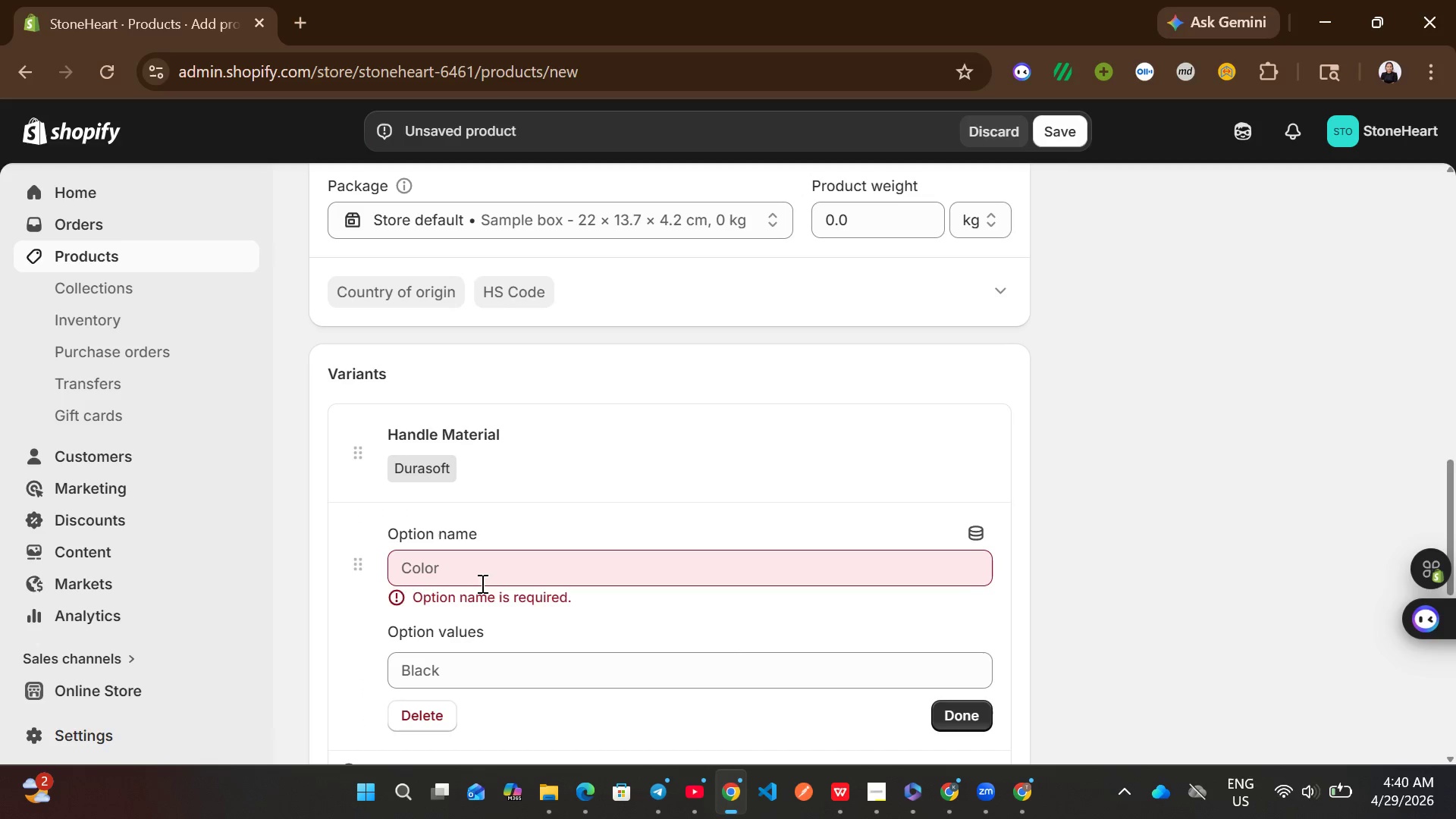 
left_click([481, 583])
 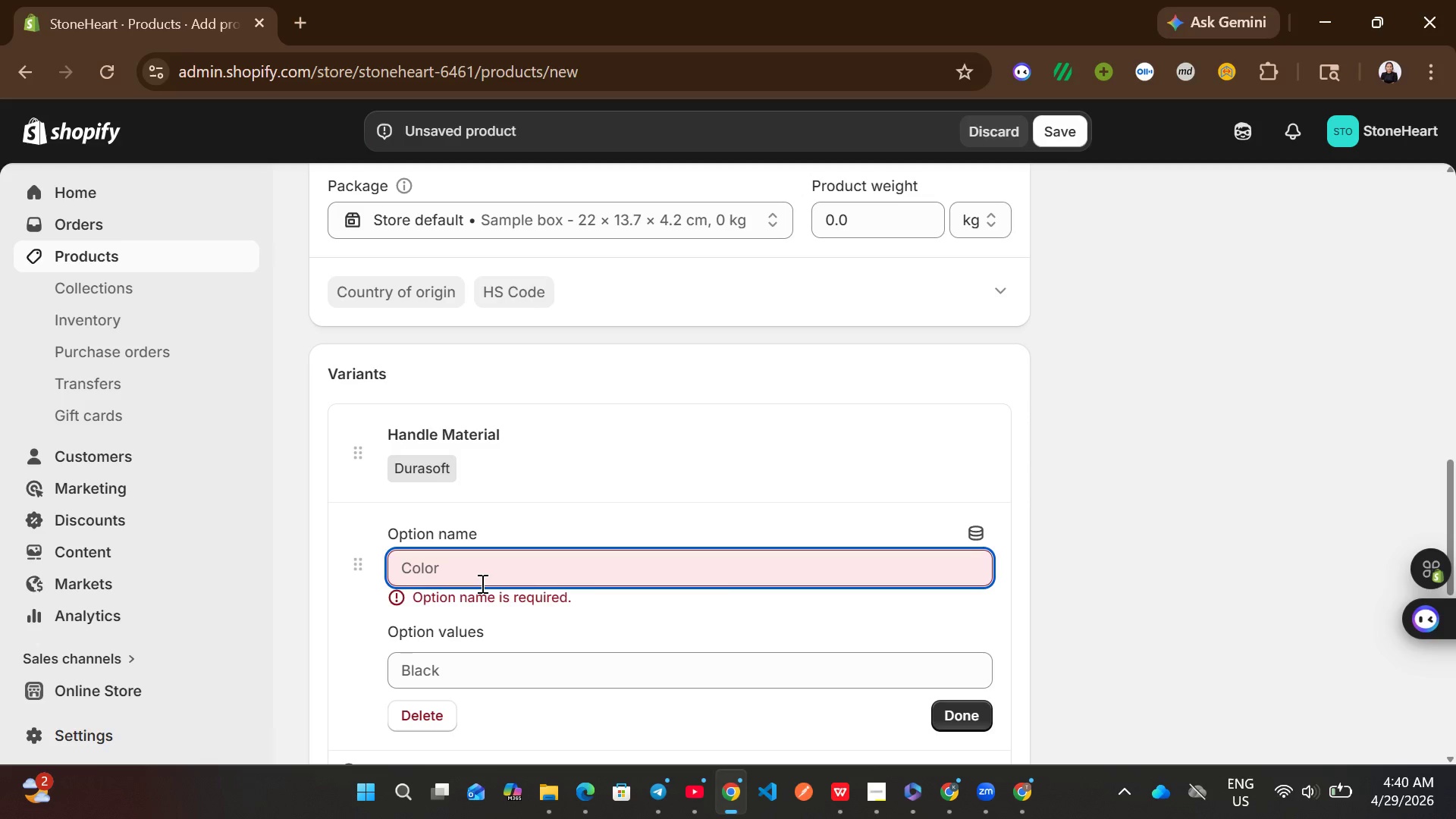 
type(Tool Size)
 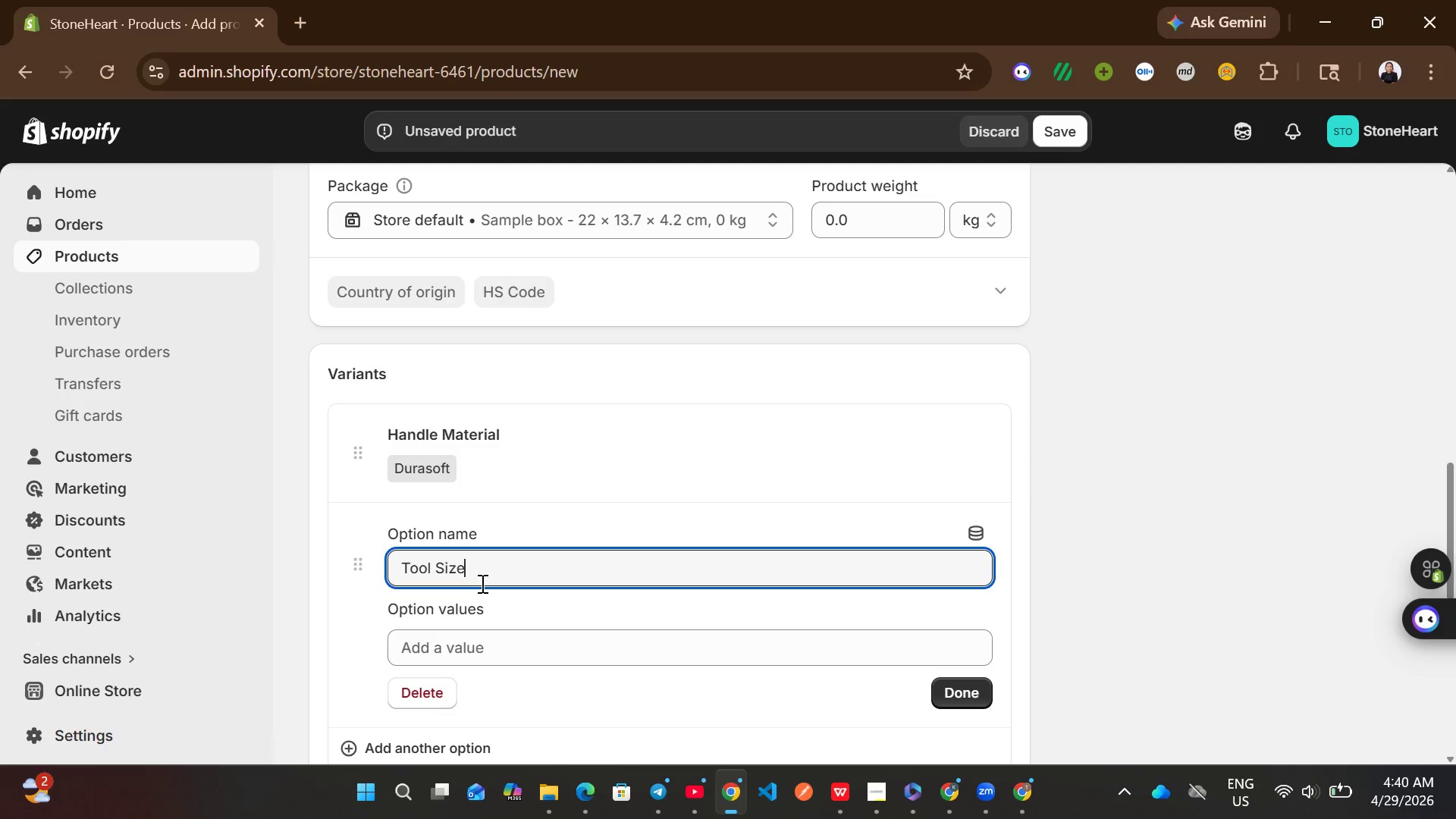 
left_click([504, 642])
 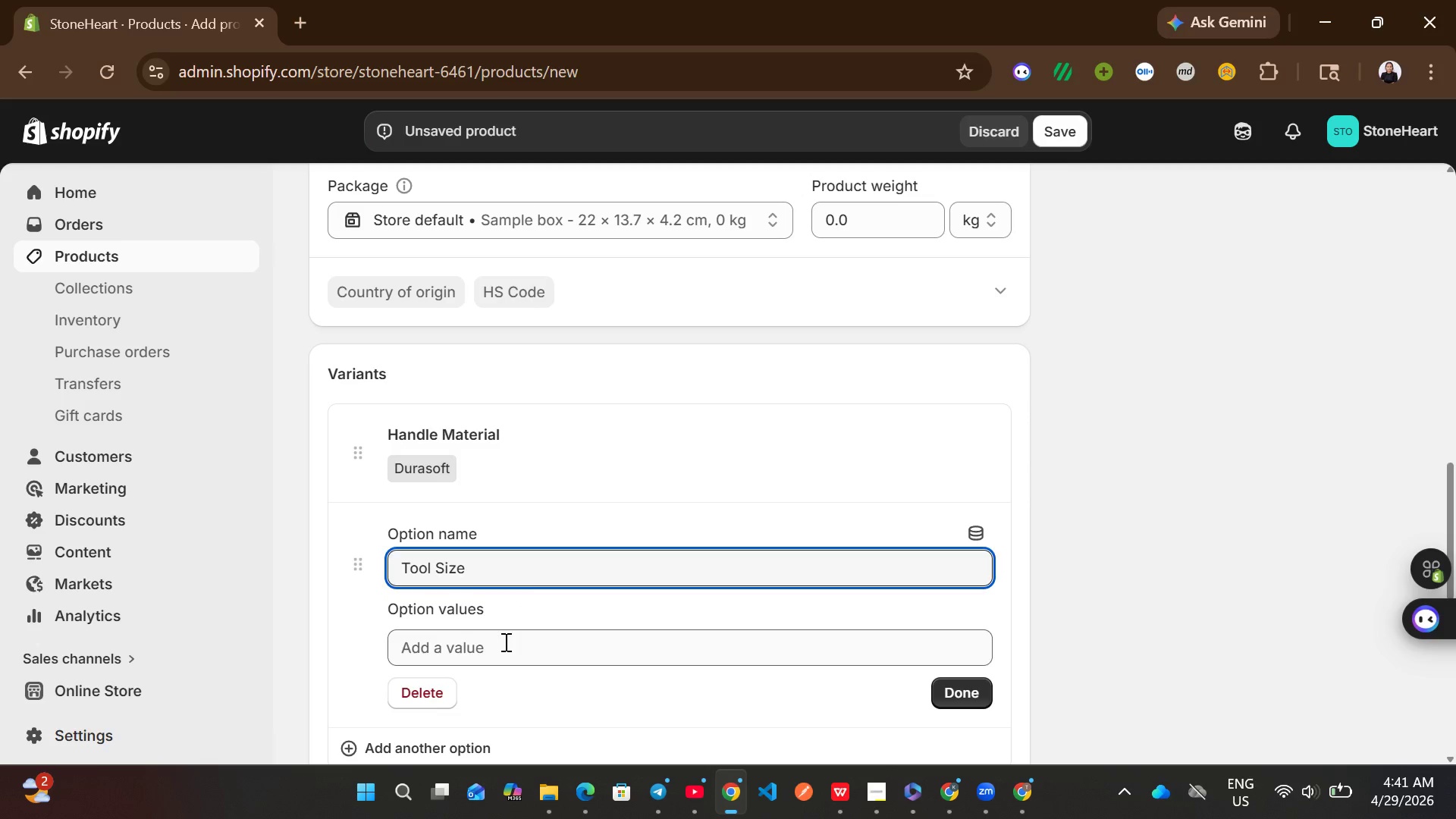 
double_click([504, 642])
 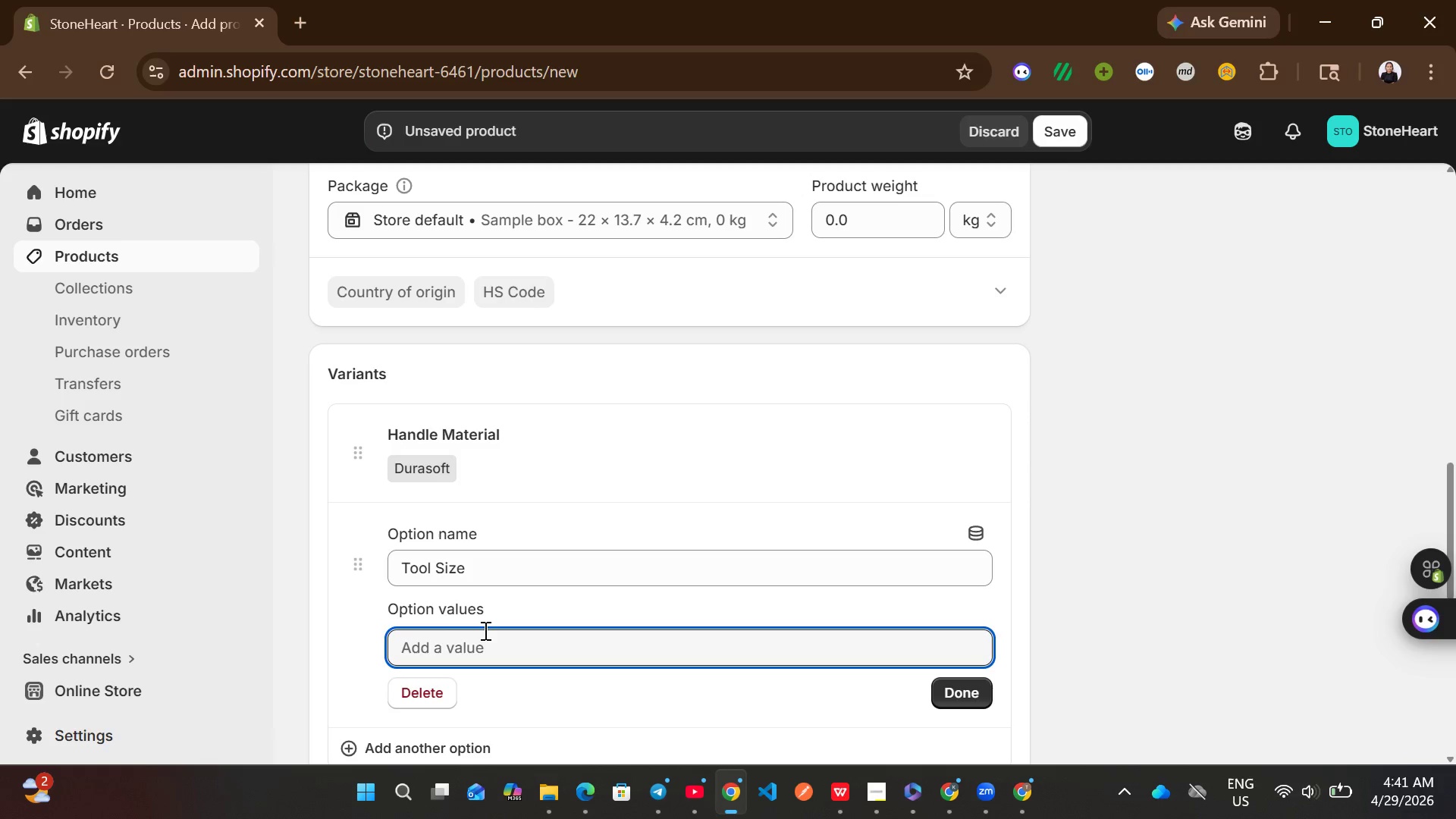 
wait(62.98)
 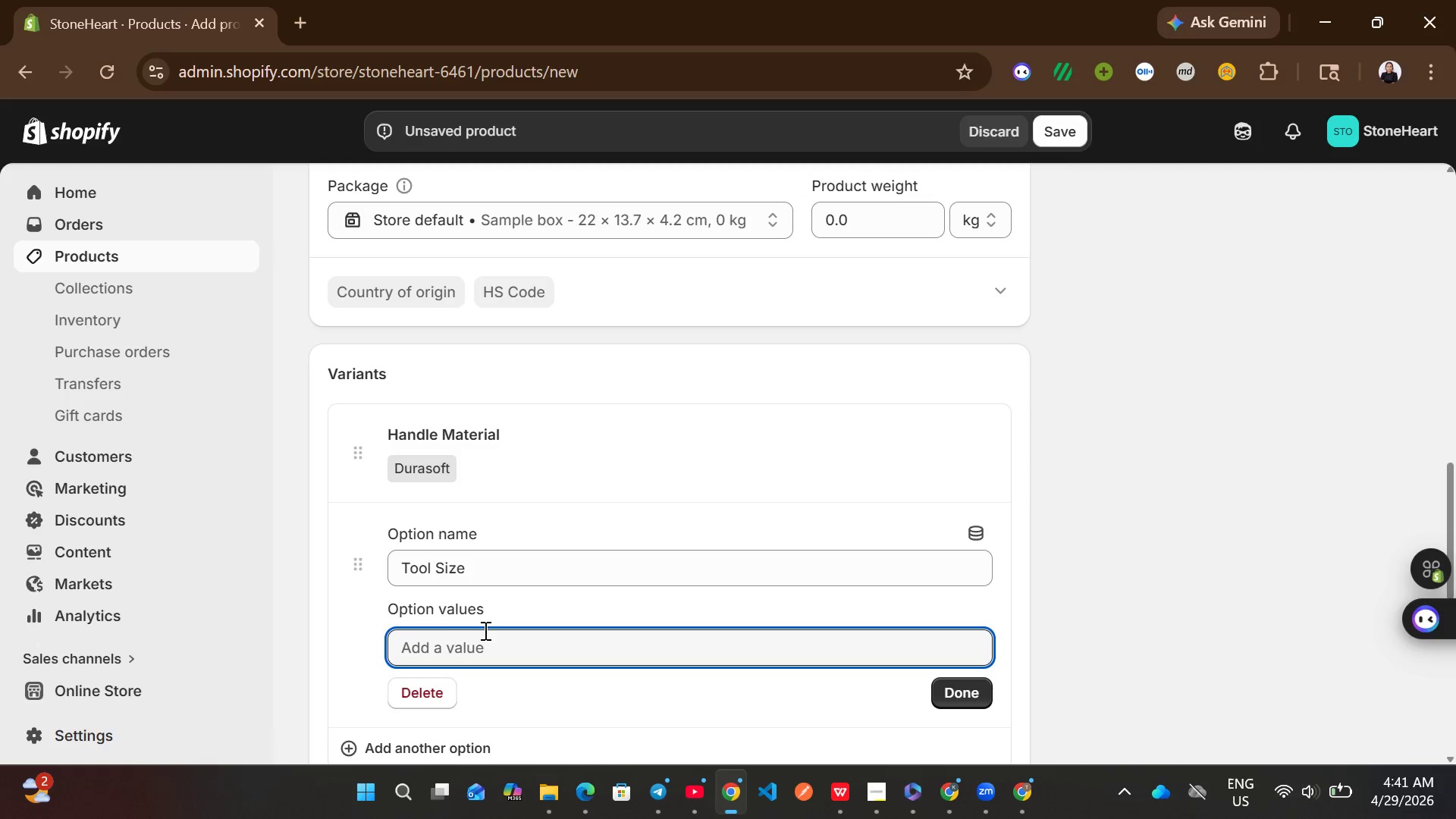 
type(11-inch)
 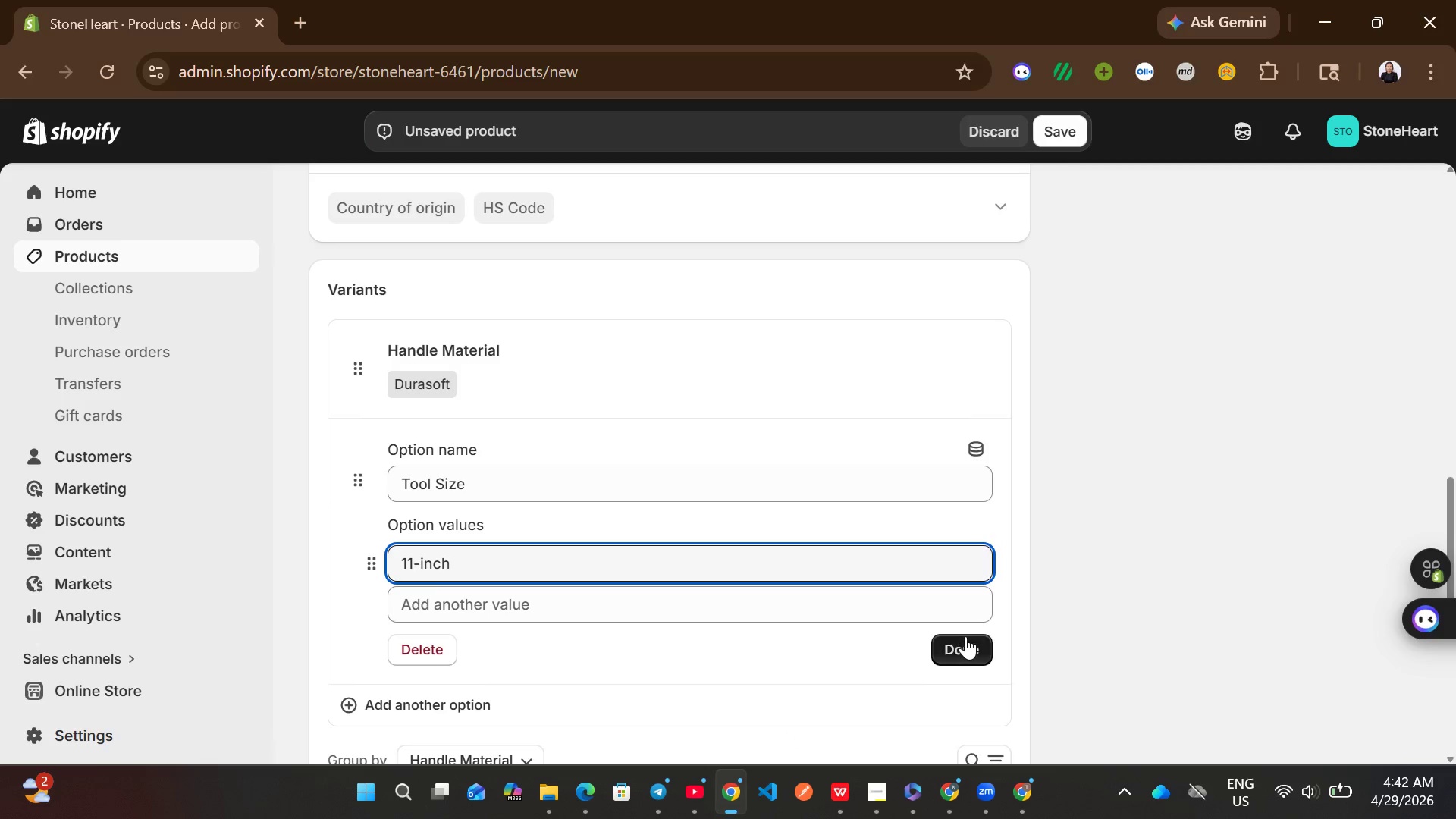 
left_click([957, 637])
 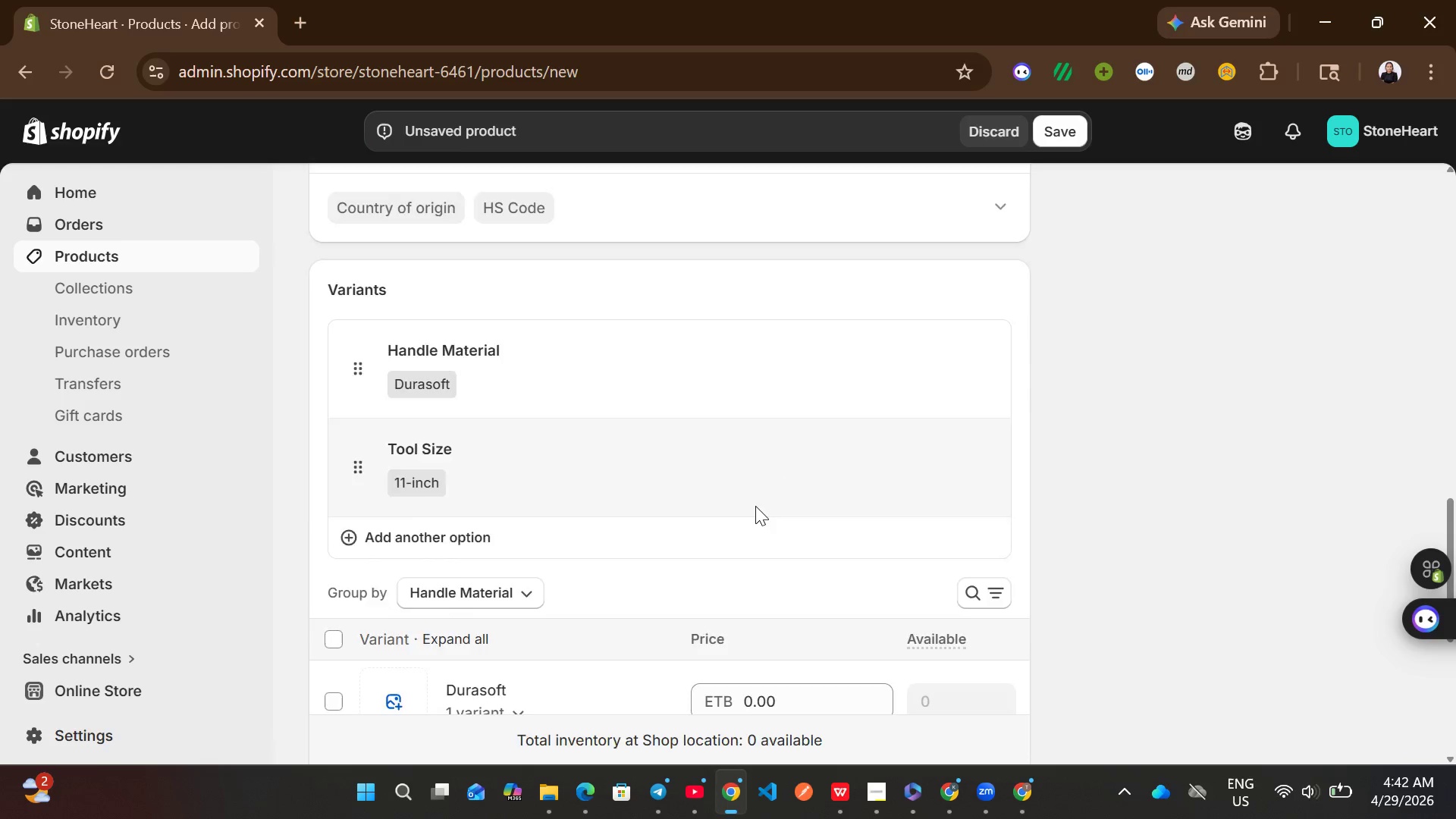 
left_click([780, 526])
 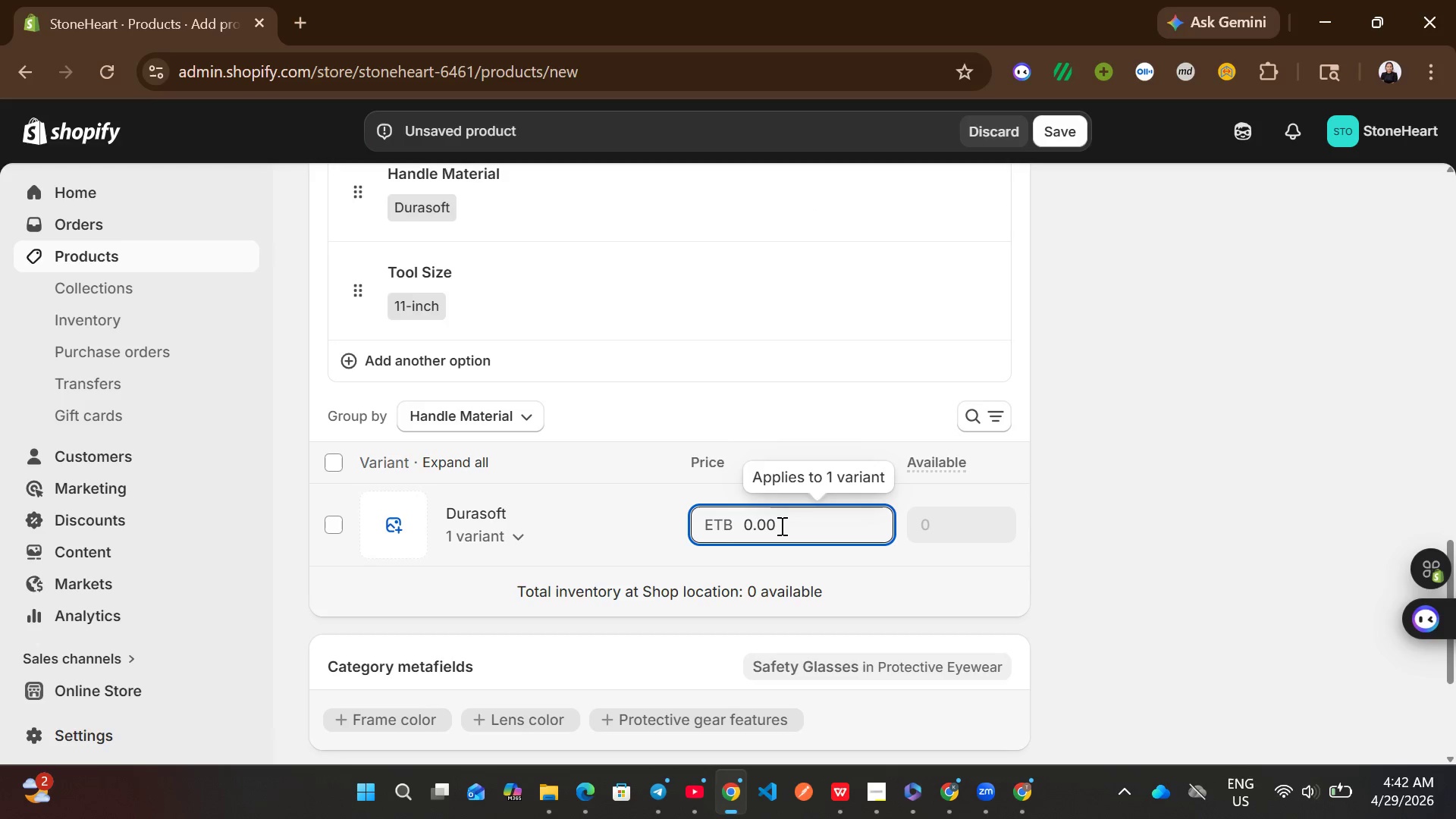 
key(Control+A)
 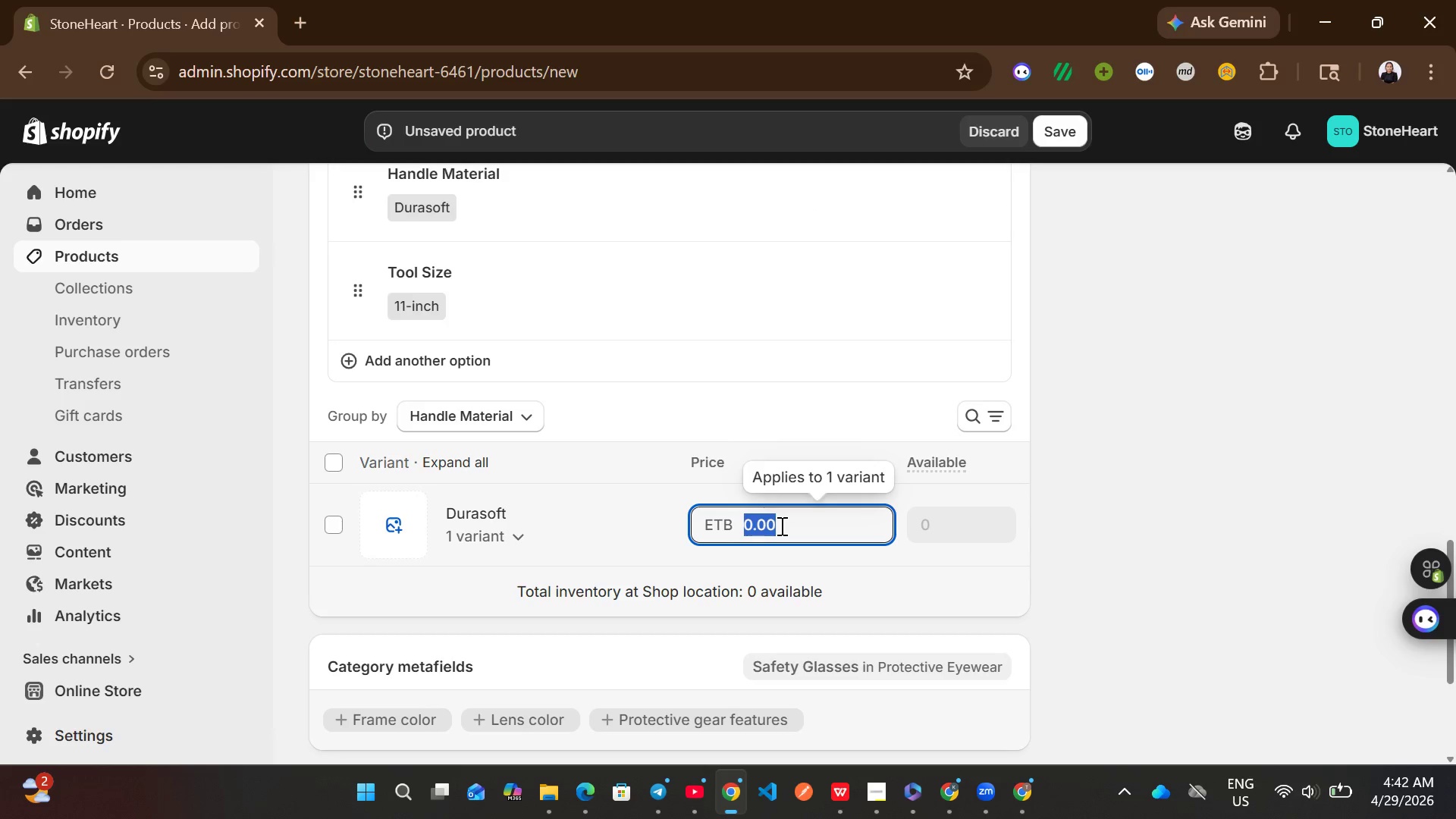 
left_click([780, 526])
 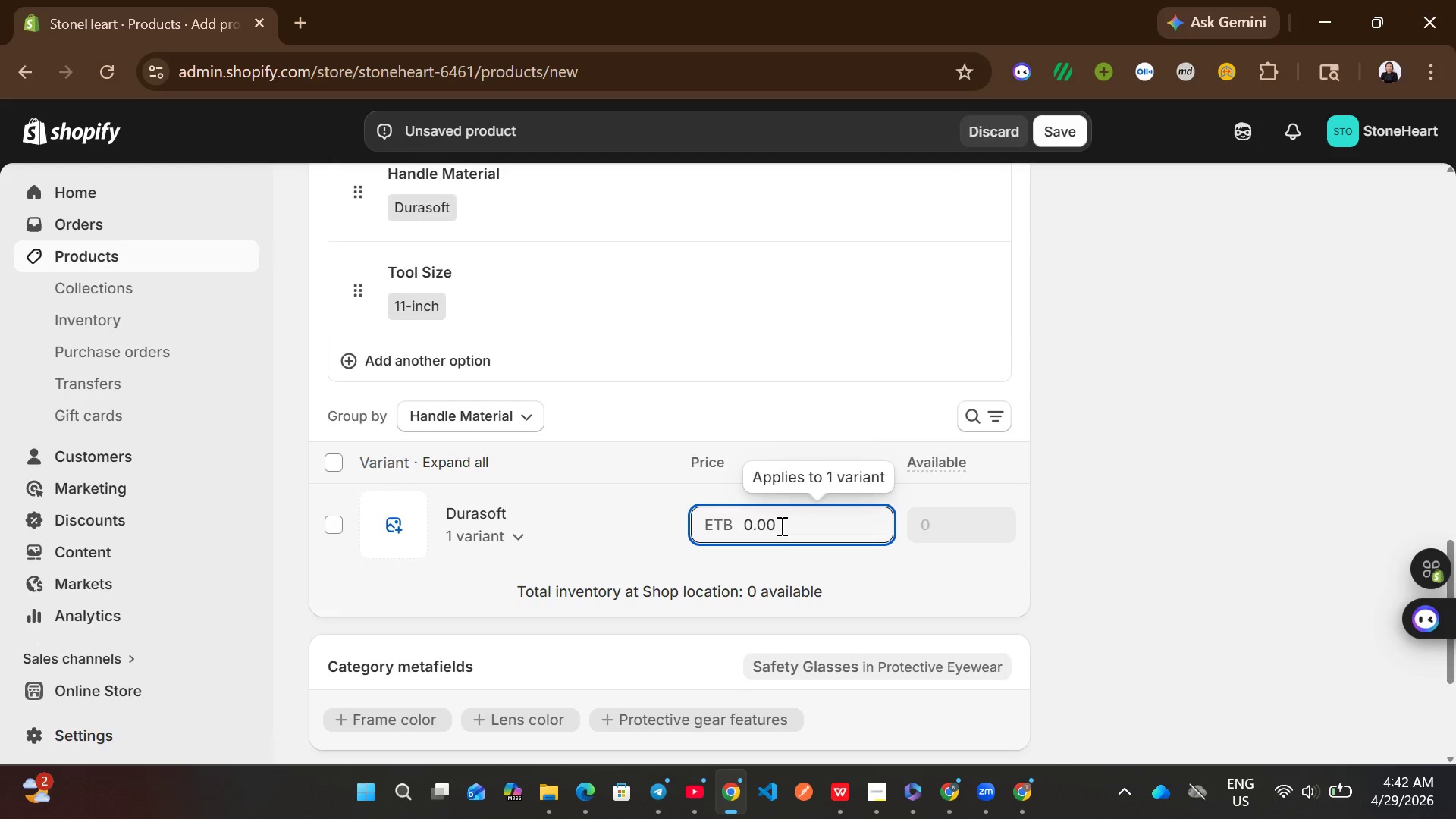 
wait(27.22)
 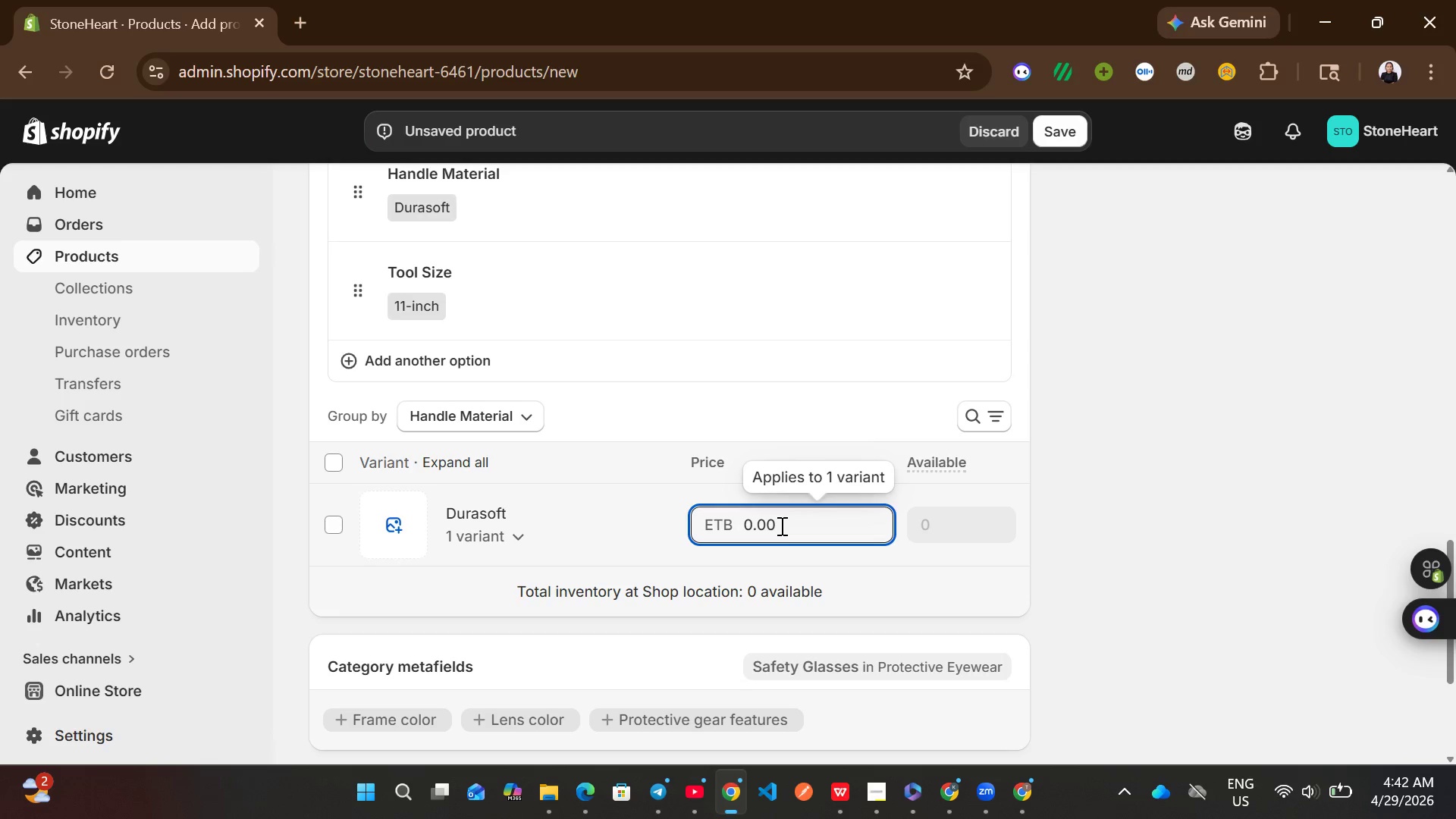 
type(5)
key(Backspace)
type(41.)
 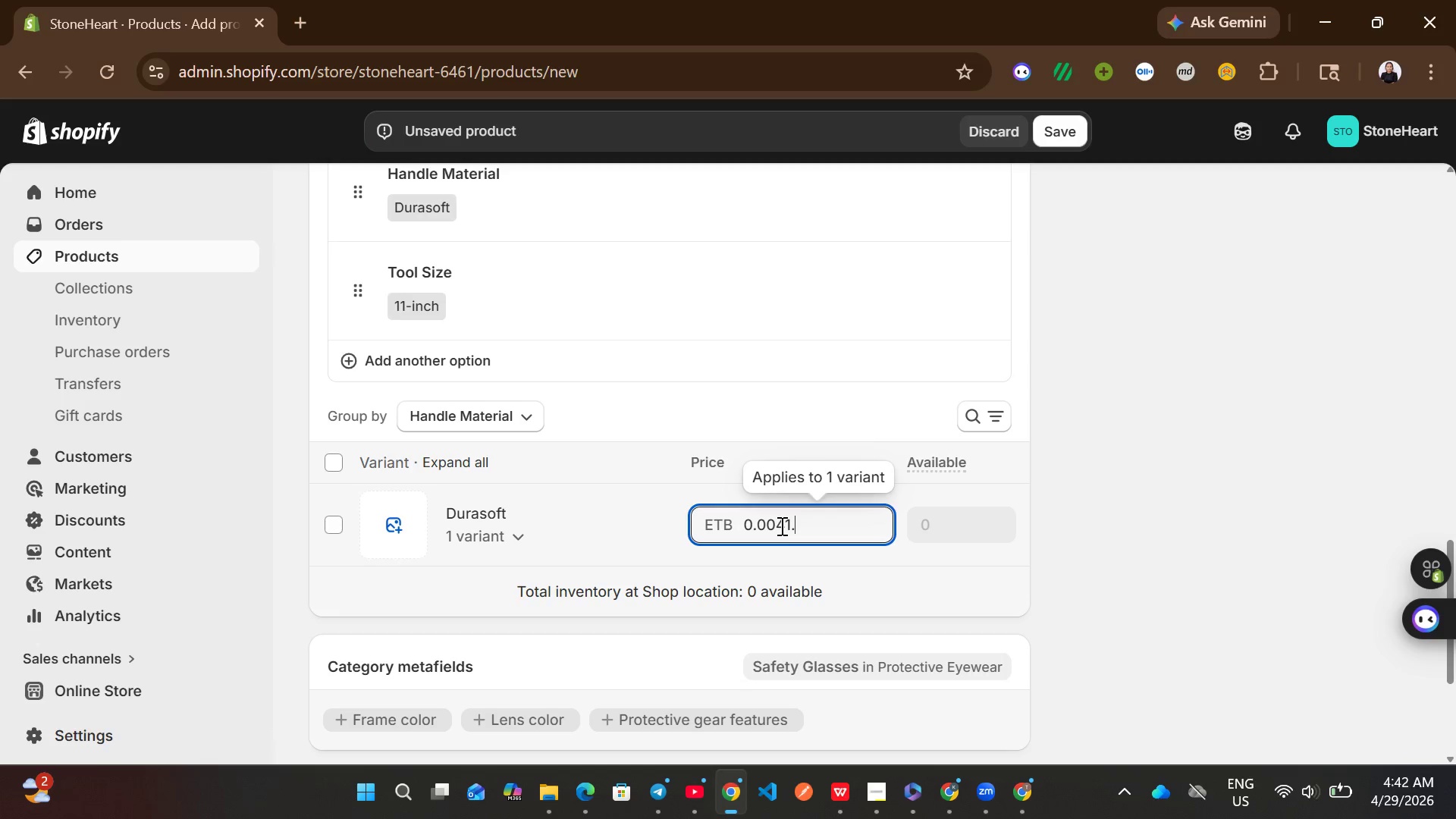 
type(52)
 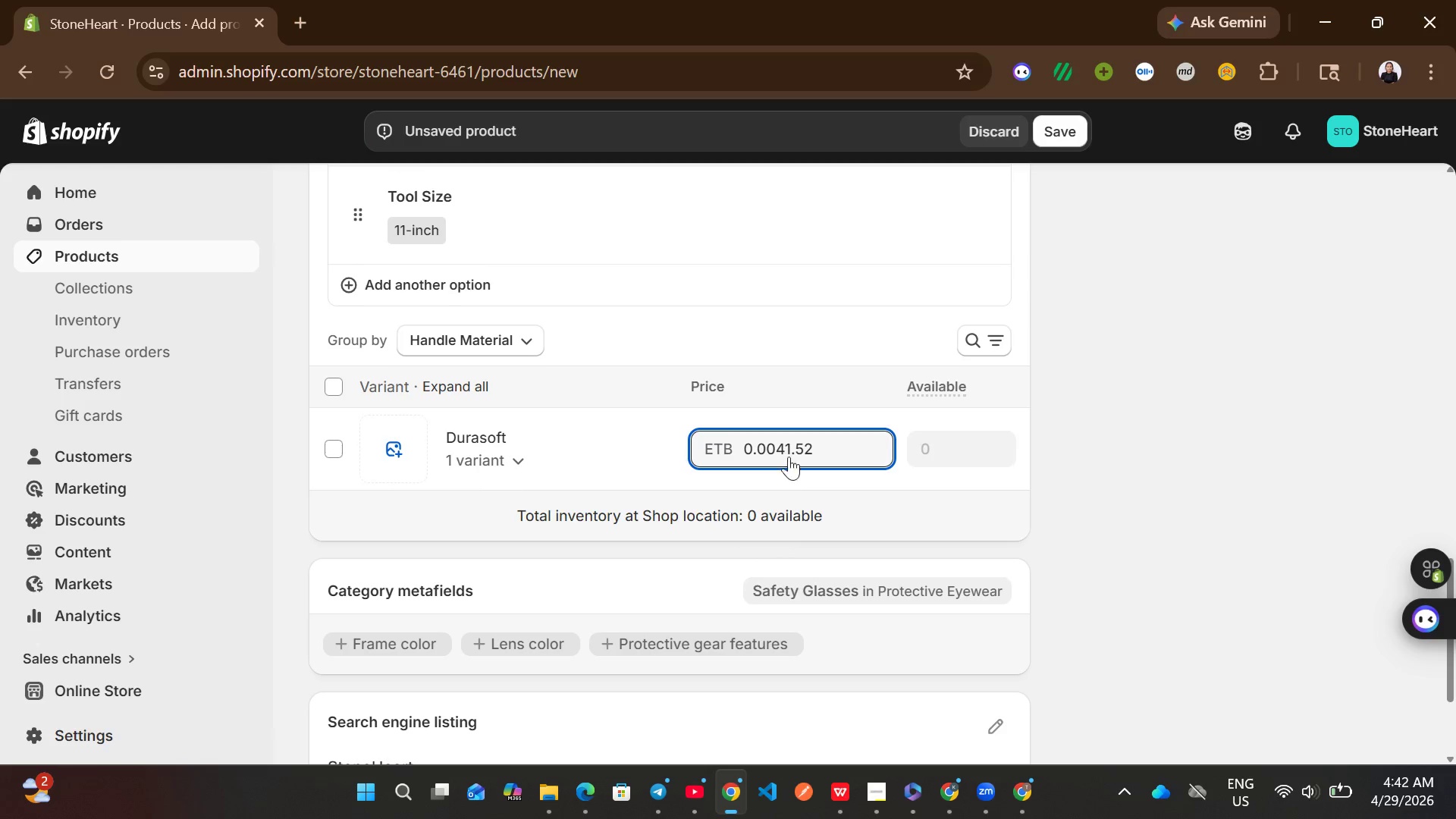 
left_click([775, 442])
 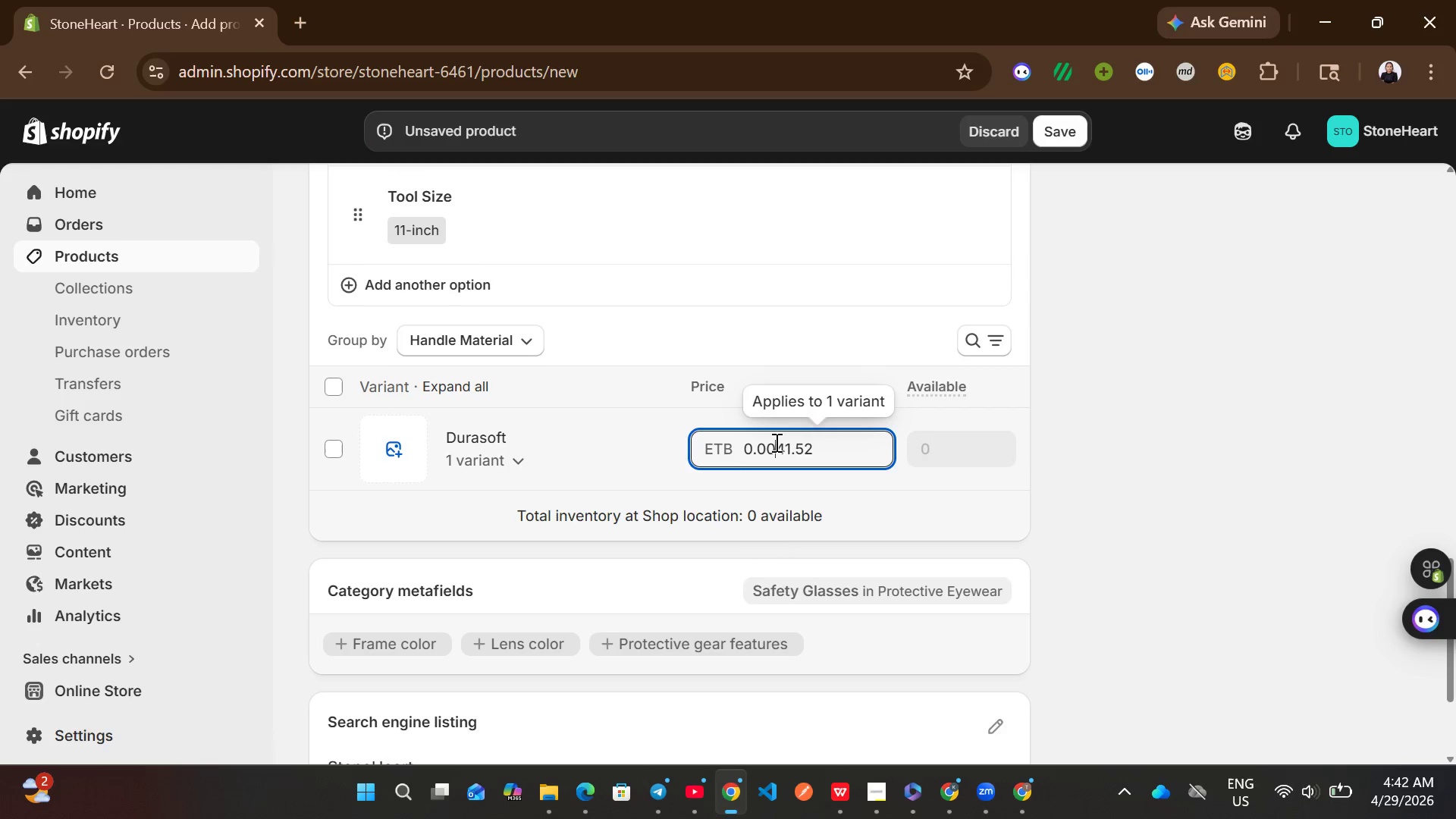 
hold_key(key=Backspace, duration=0.86)
 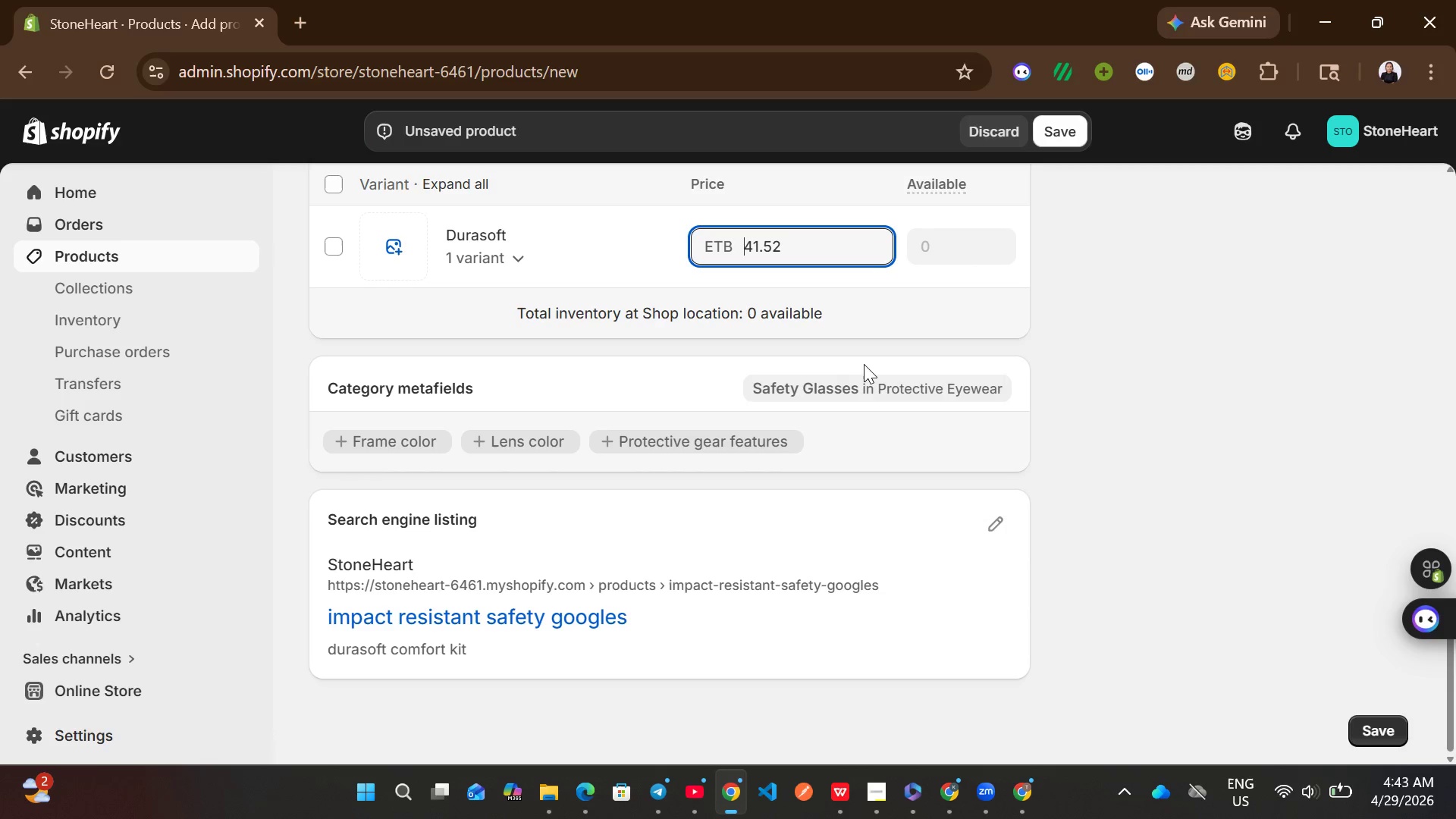 
wait(30.19)
 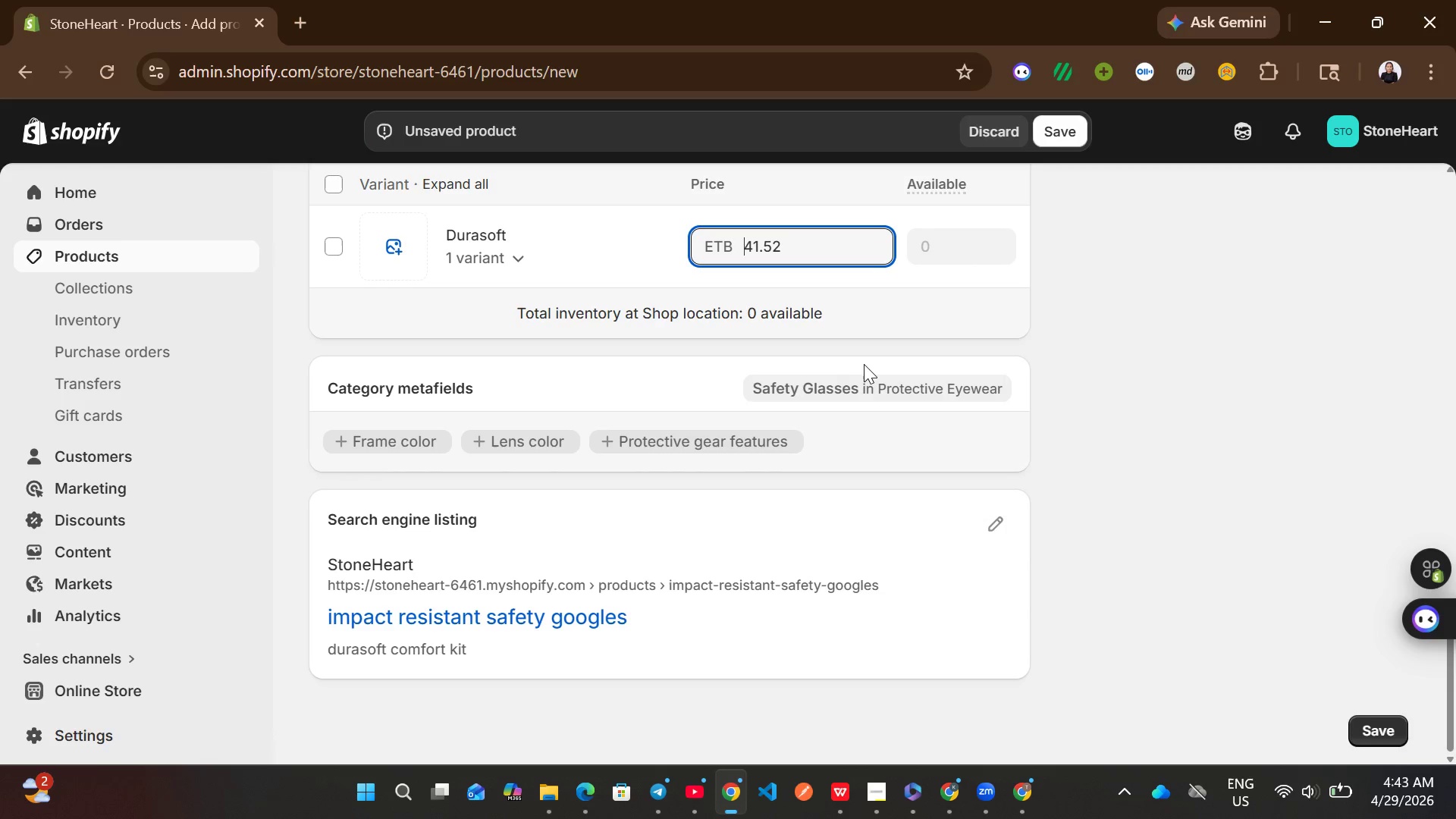 
left_click([987, 512])
 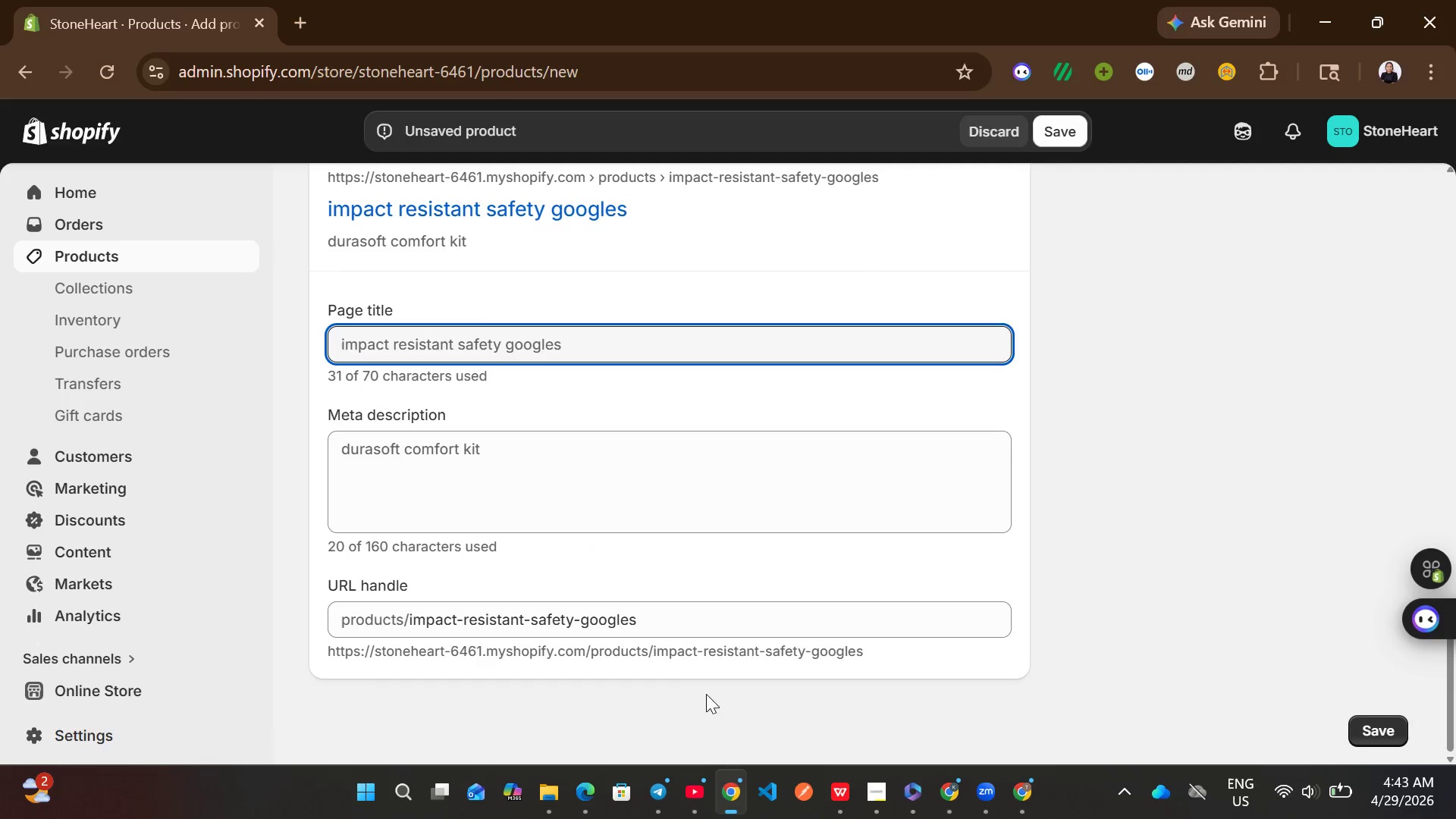 
left_click([629, 519])
 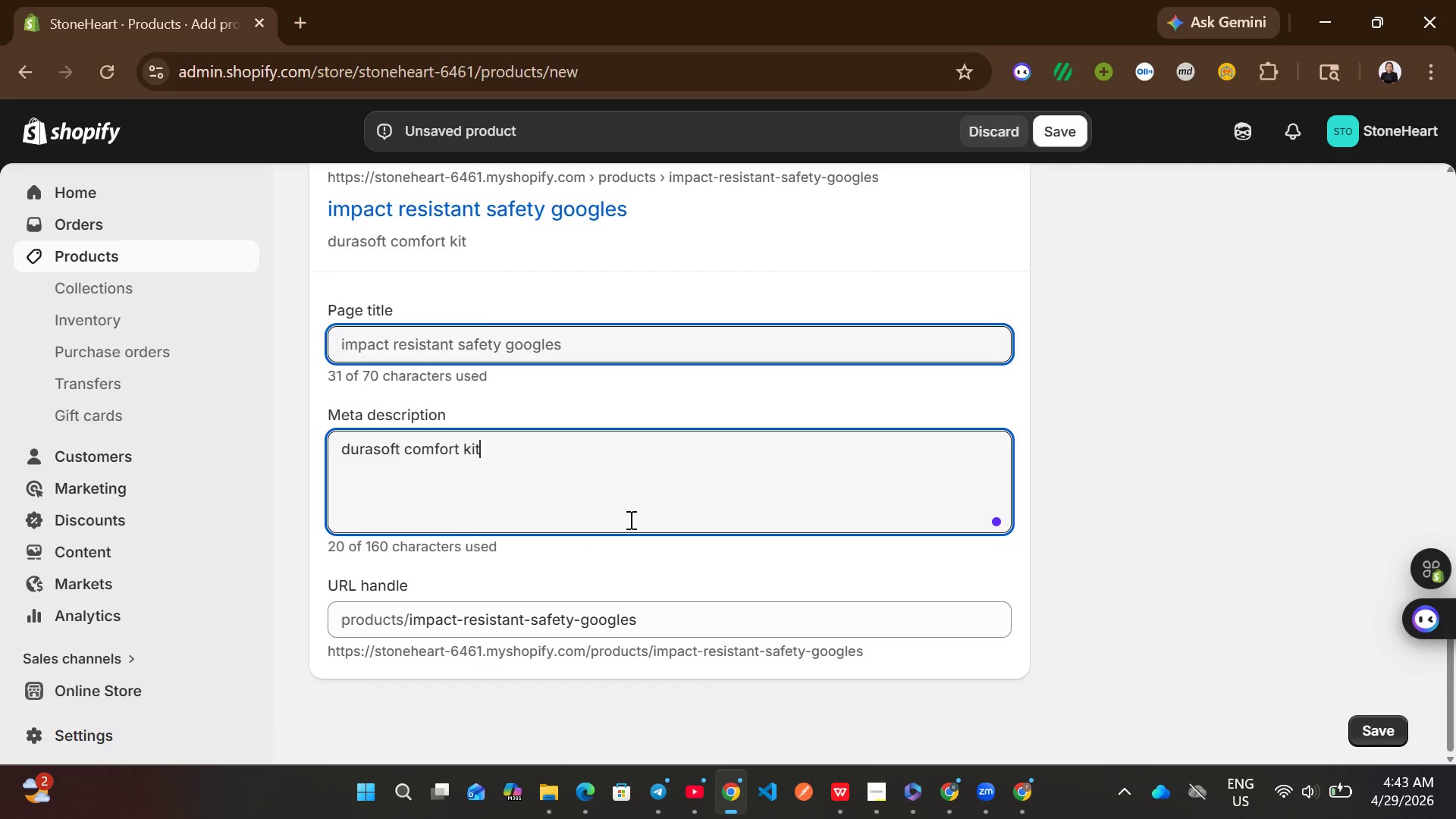 
key(Shift+ShiftLeft)
 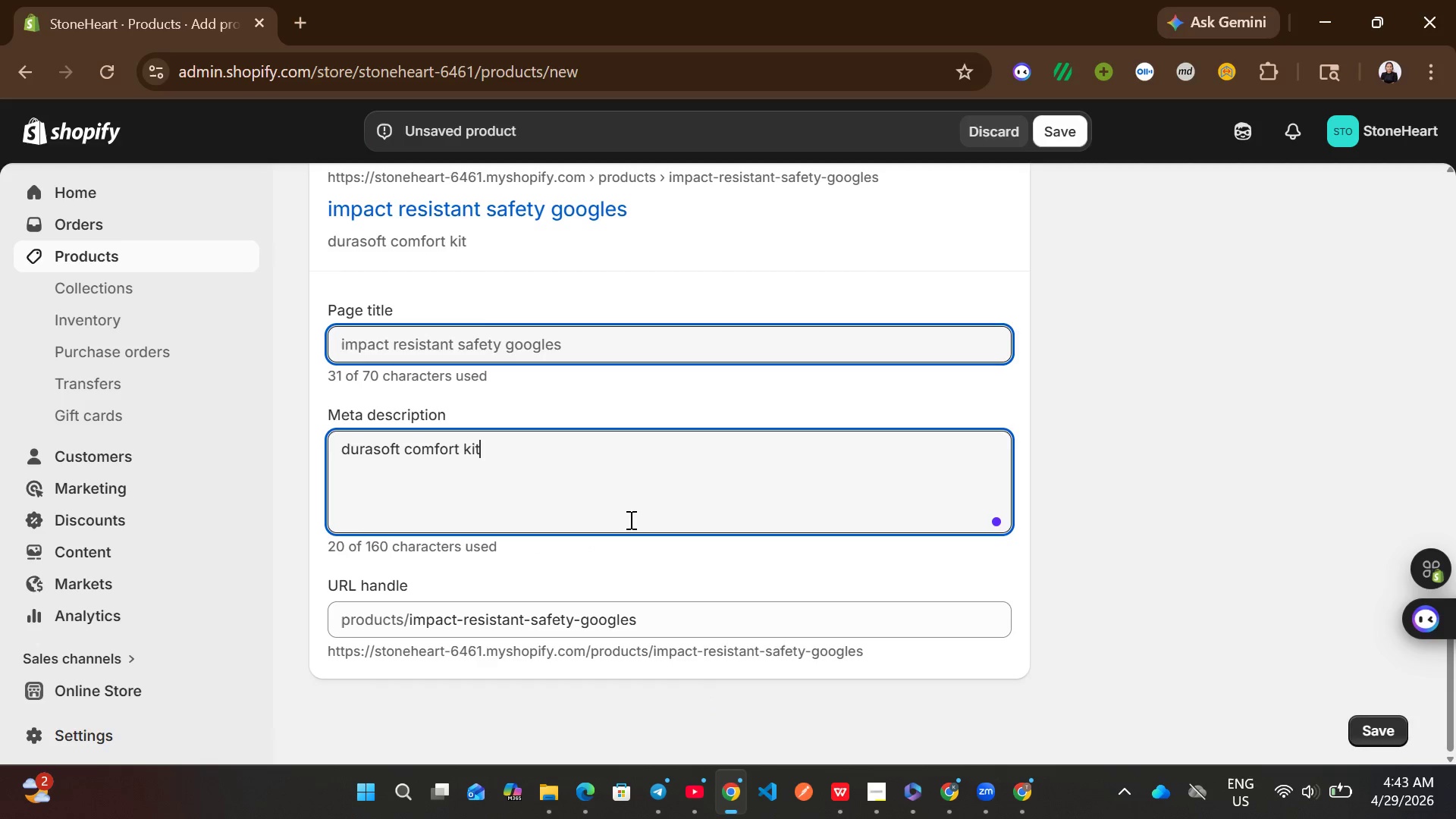 
key(Control+ControlLeft)
 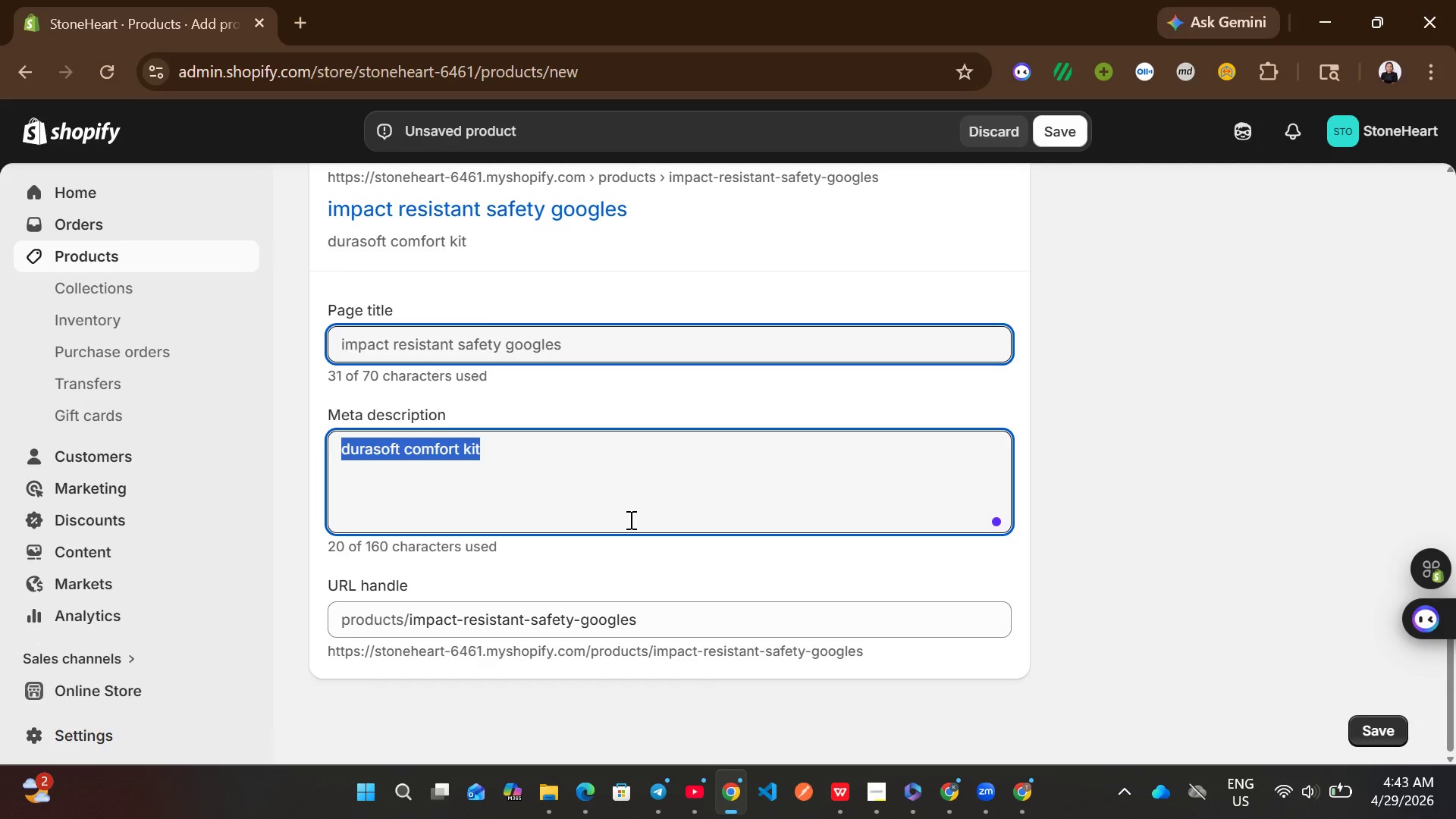 
key(Control+A)
 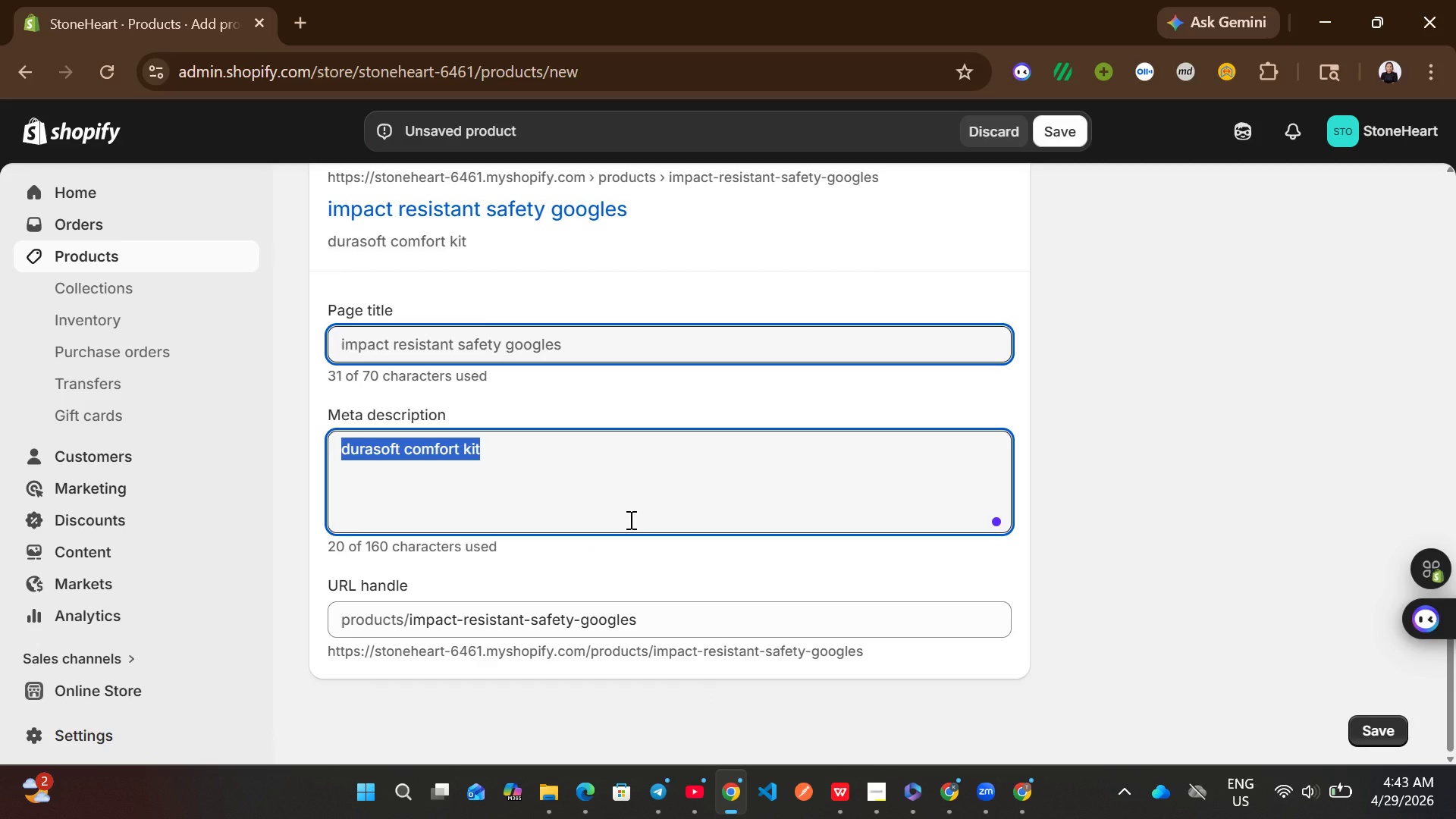 
wait(7.3)
 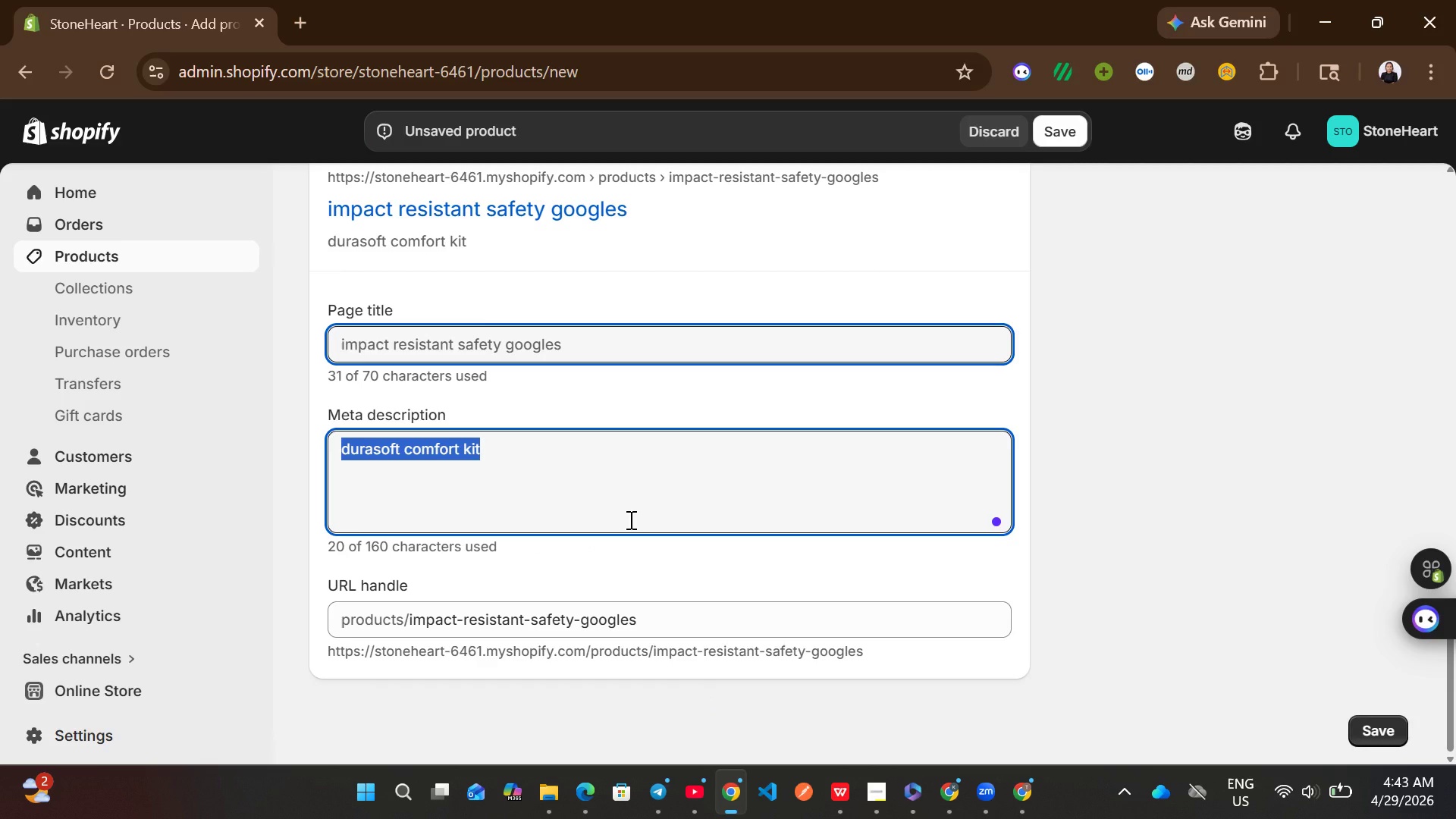 
type(shop impact resistant )
 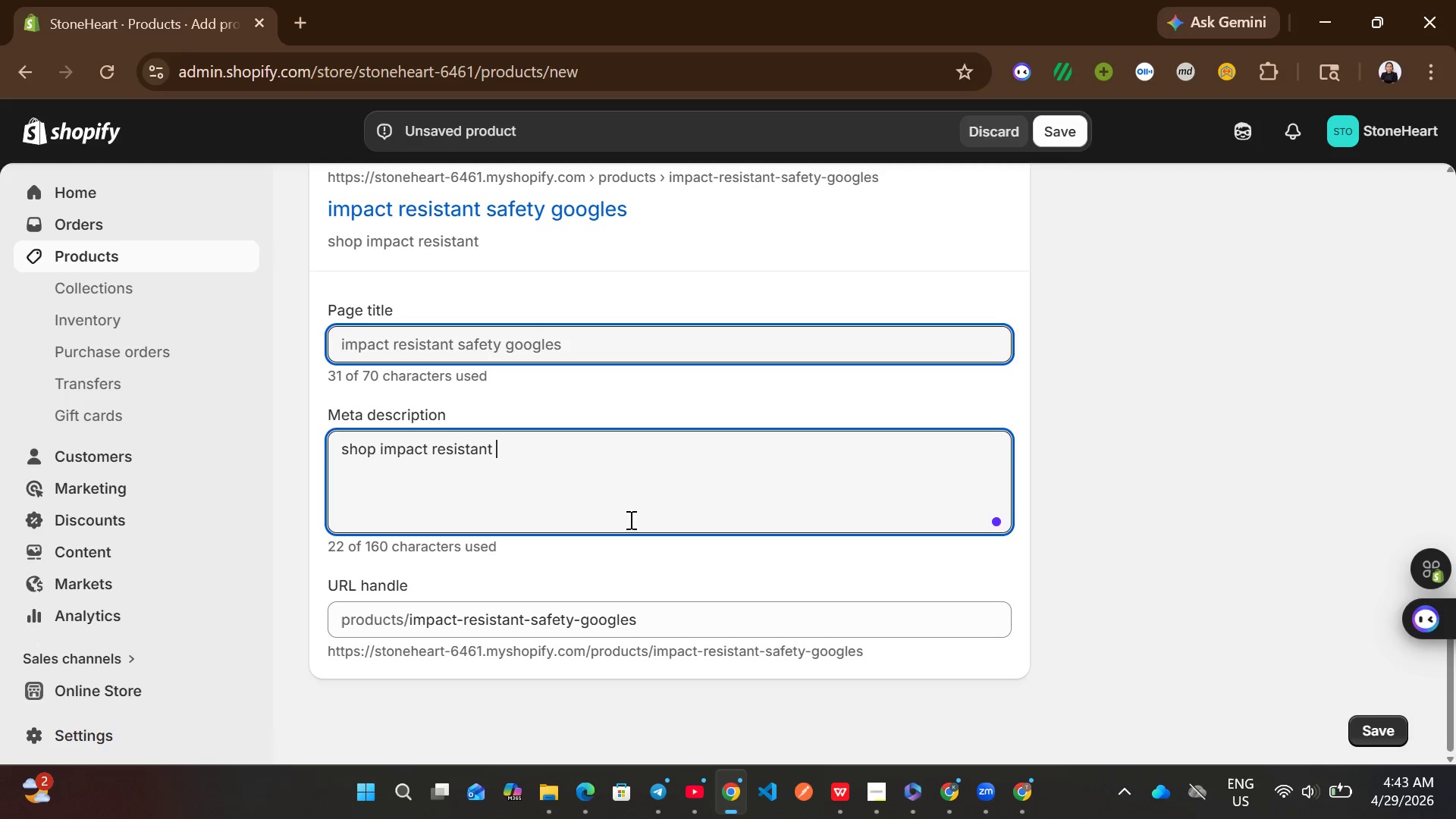 
wait(11.31)
 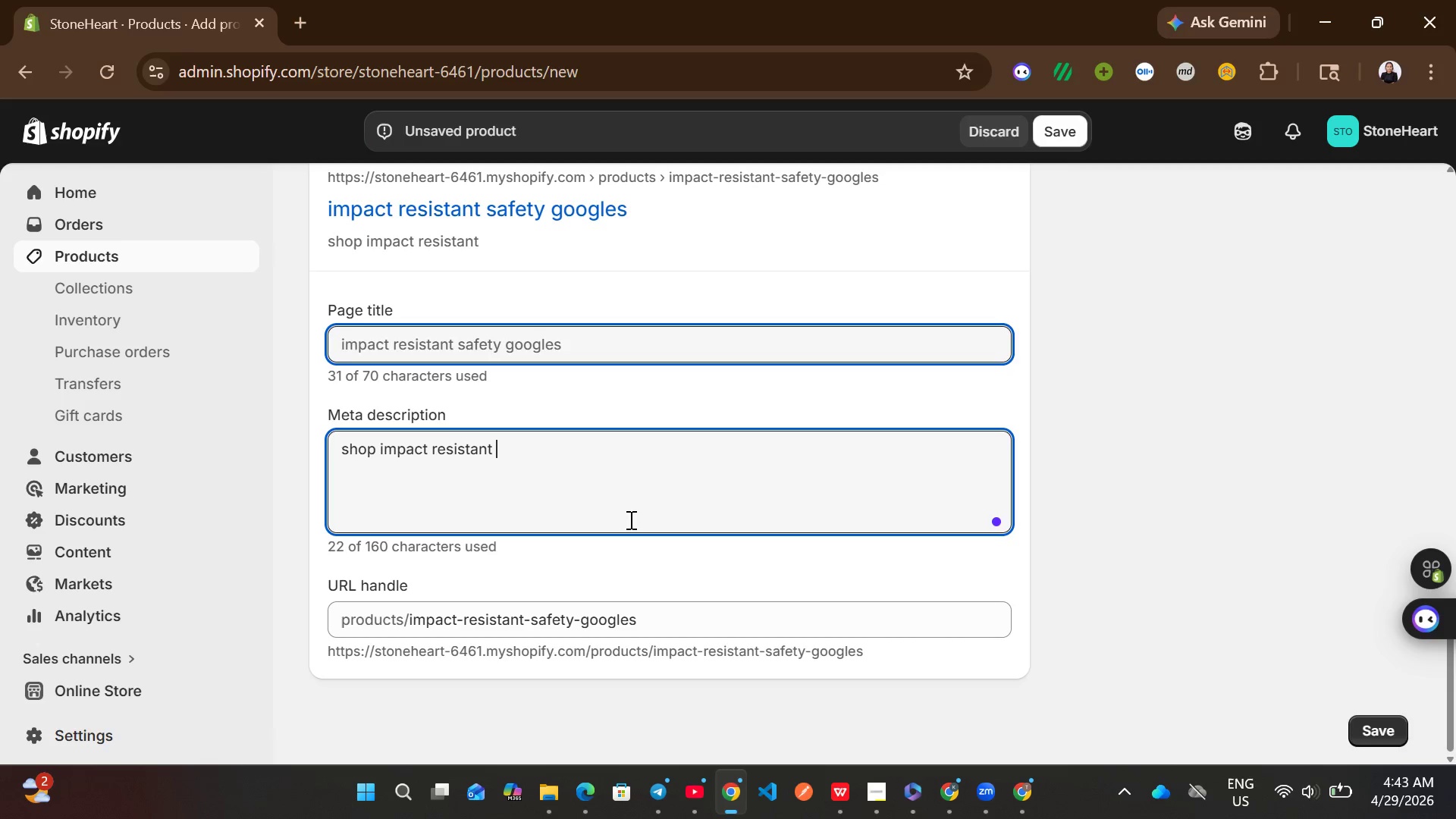 
type(safety goggles with durasoft handle)
 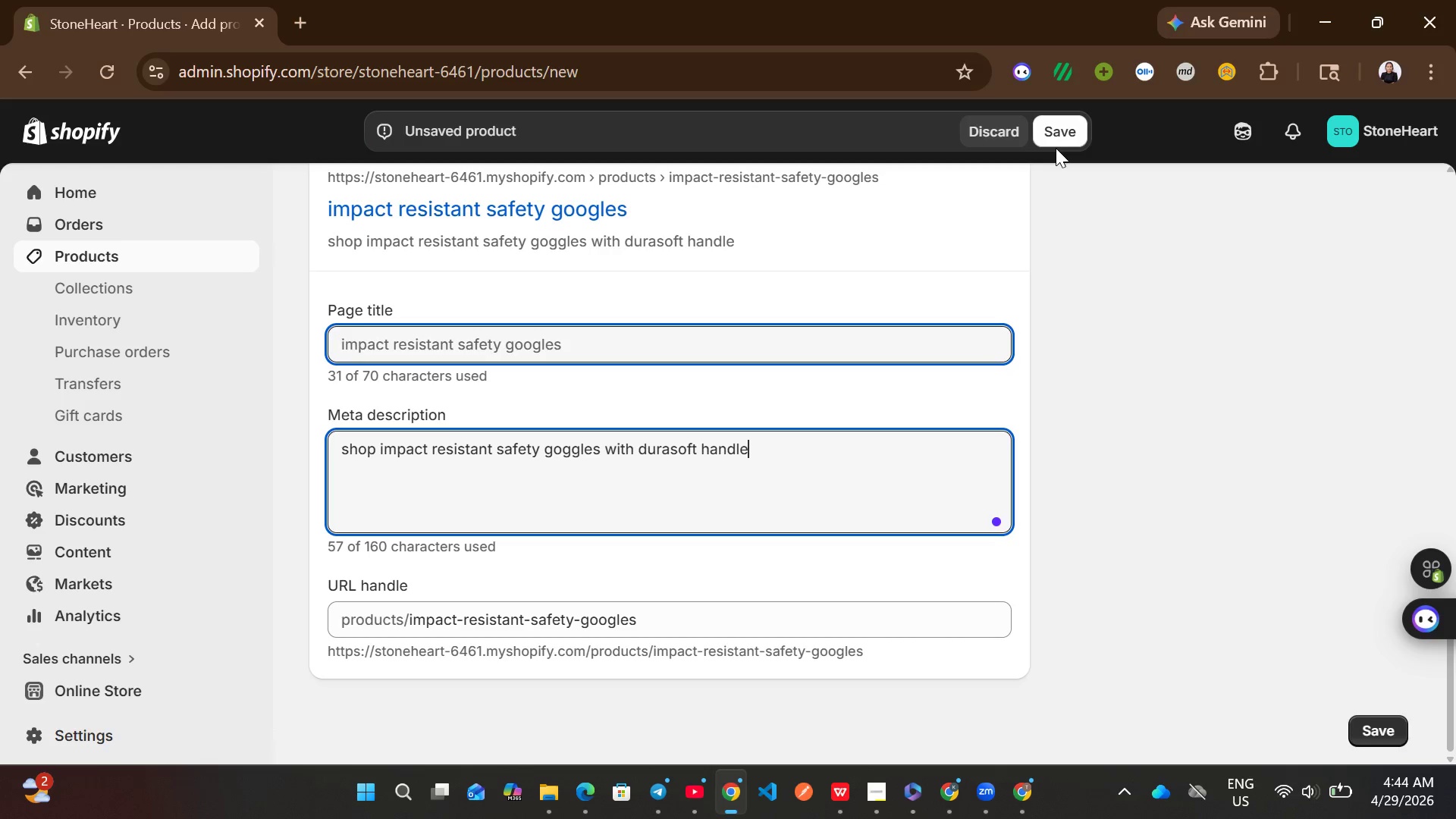 
left_click([1048, 133])
 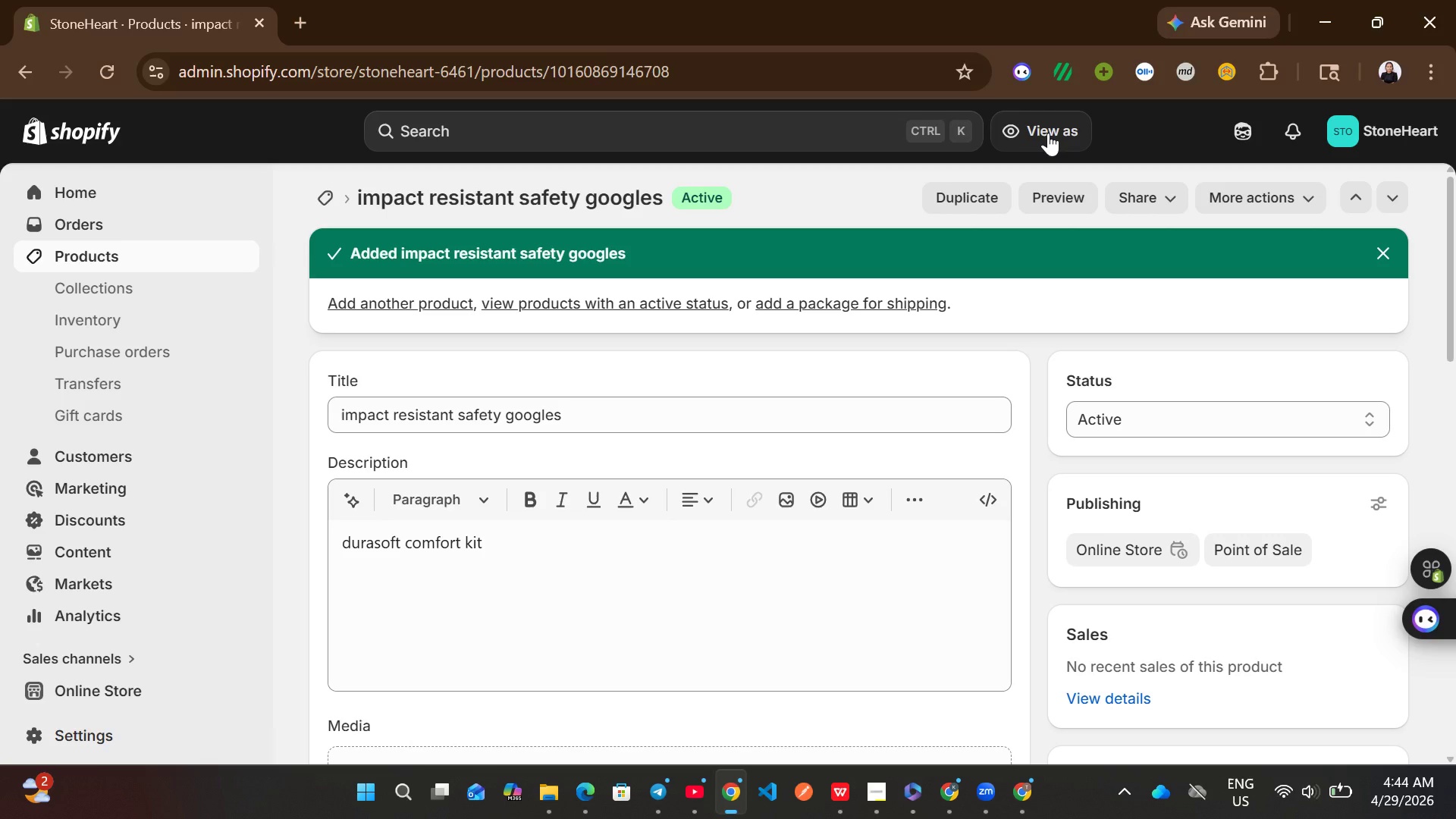 
wait(51.2)
 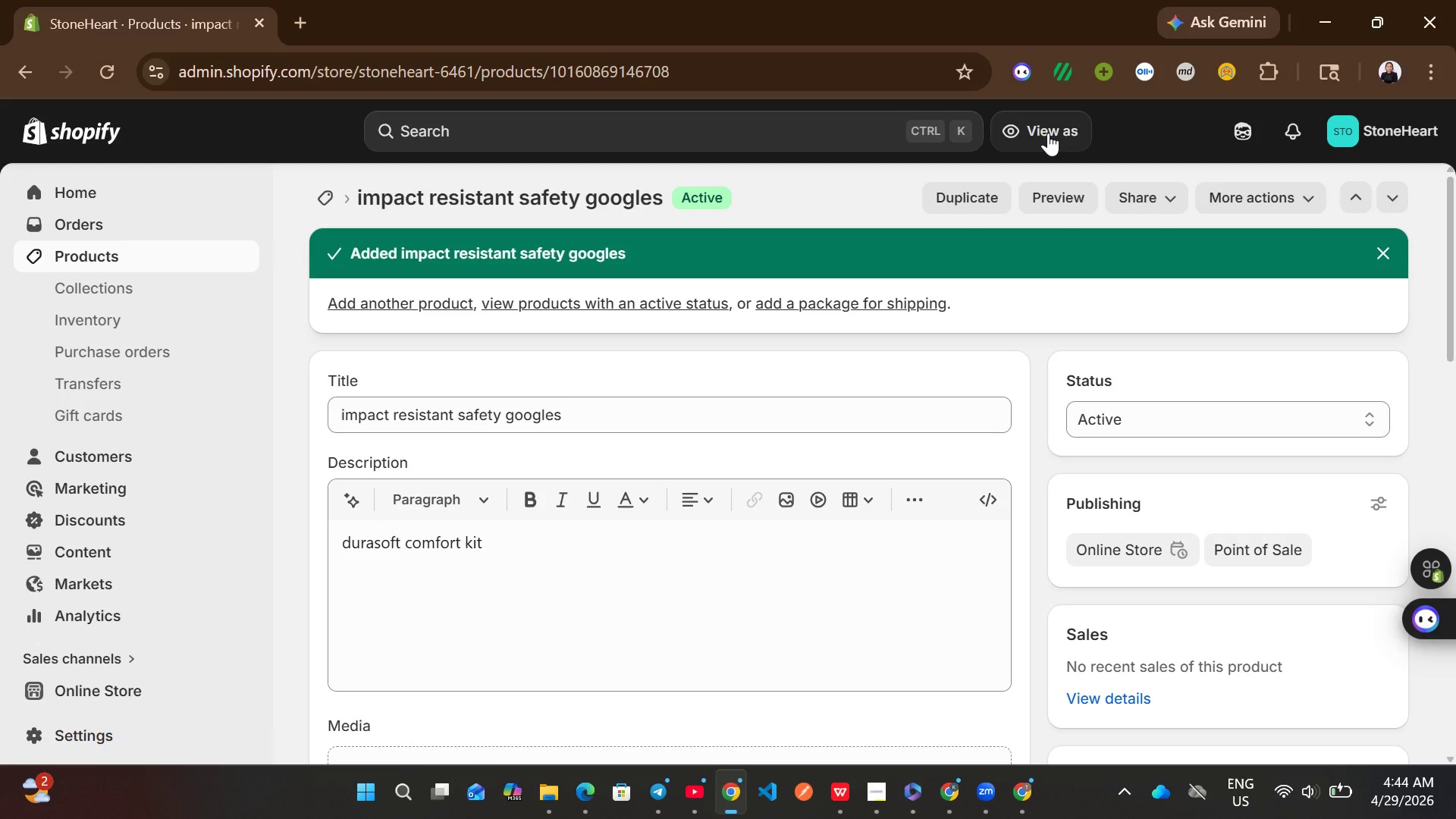 
left_click_drag(start_coordinate=[229, 313], to_coordinate=[192, 260])
 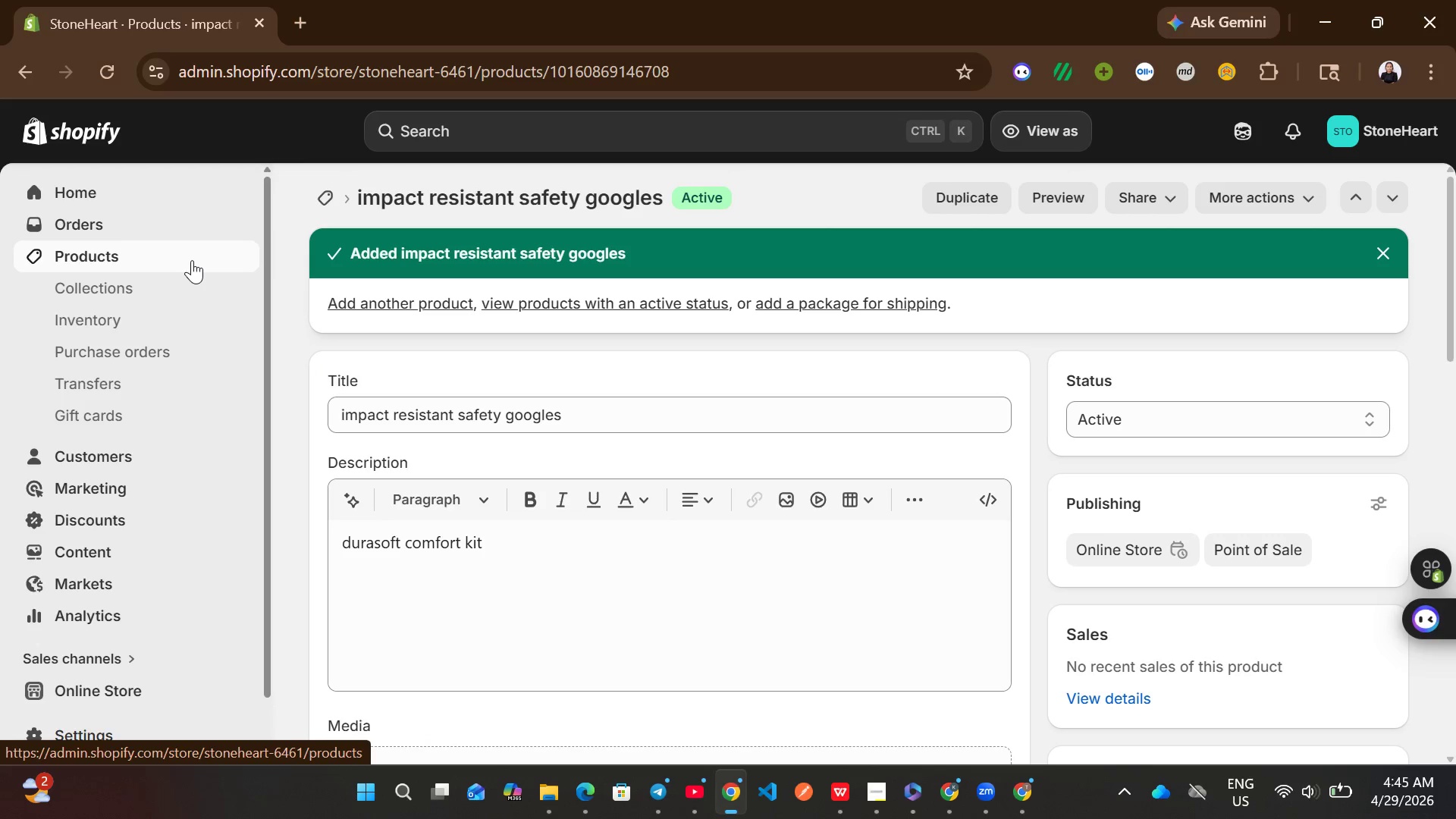 
left_click([192, 260])
 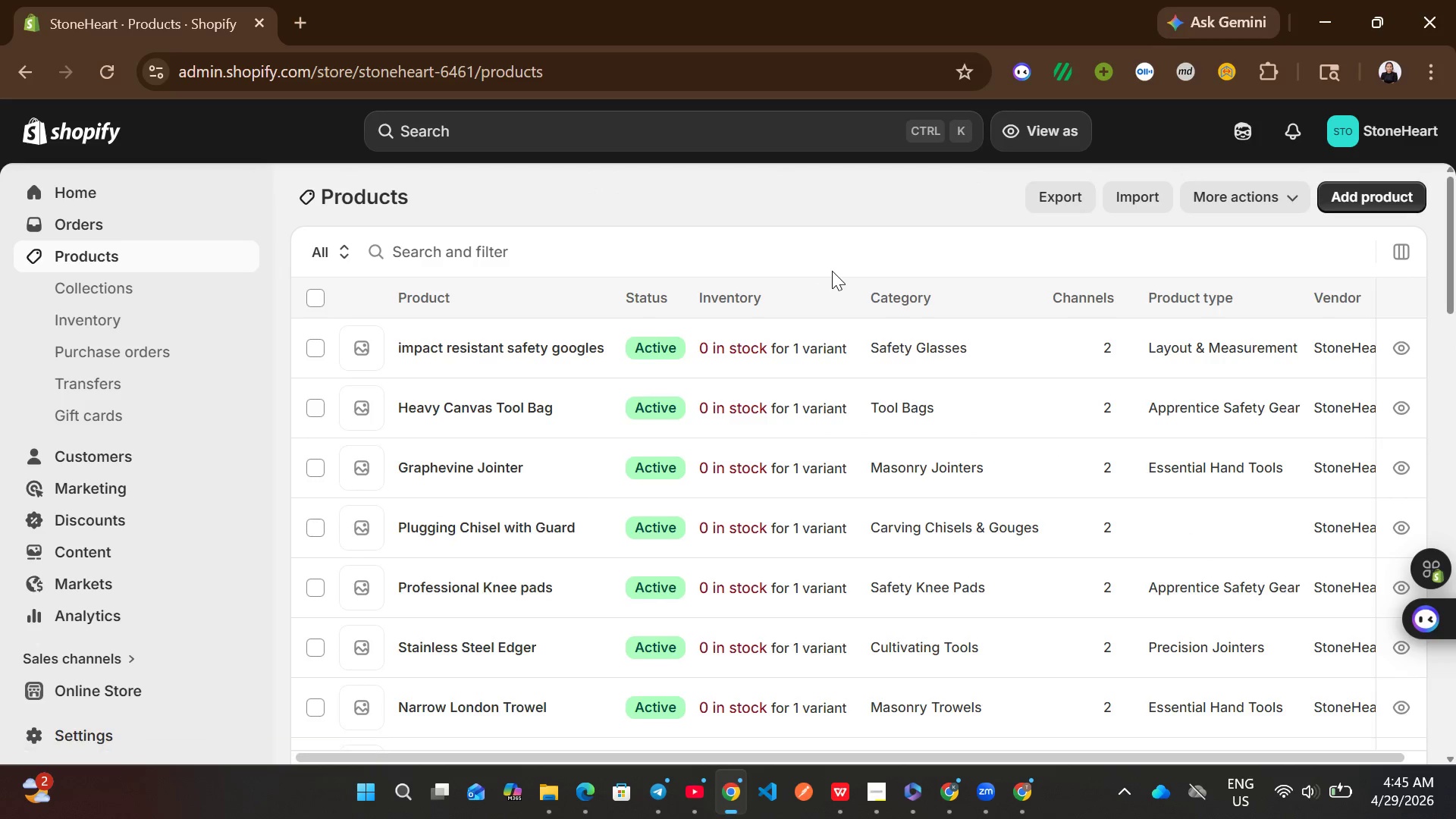 
wait(5.14)
 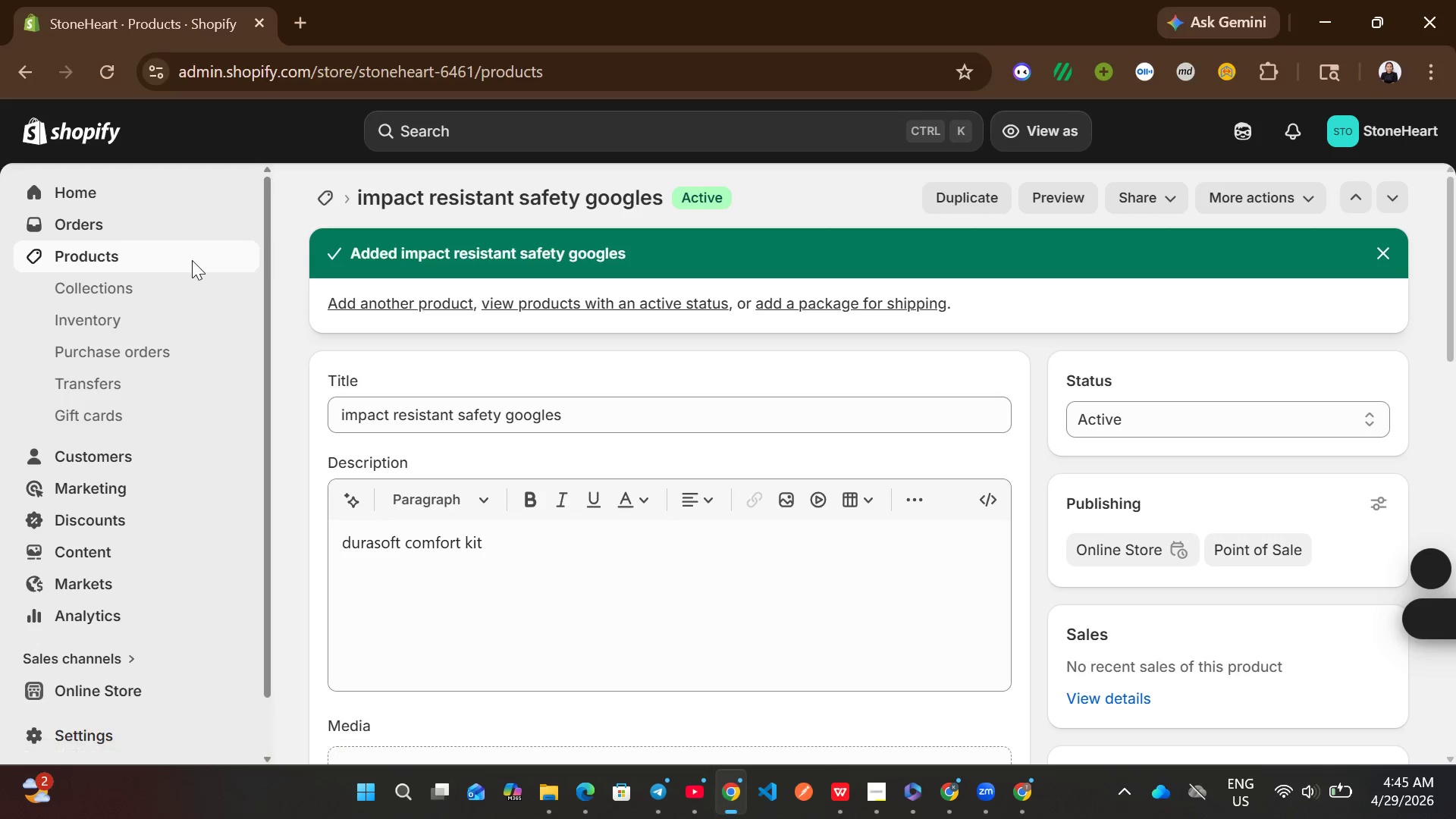 
left_click([1348, 195])
 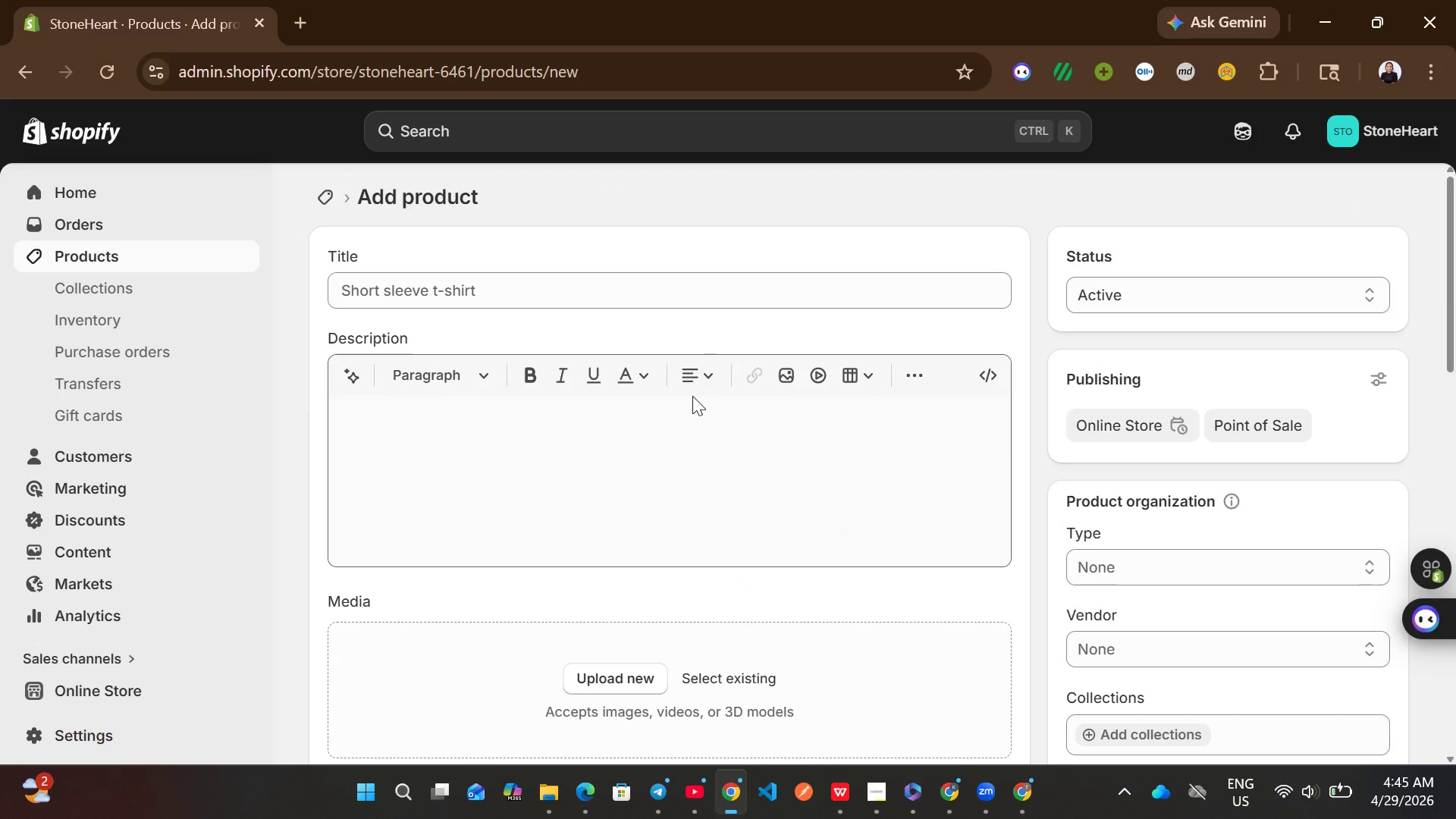 
left_click([594, 279])
 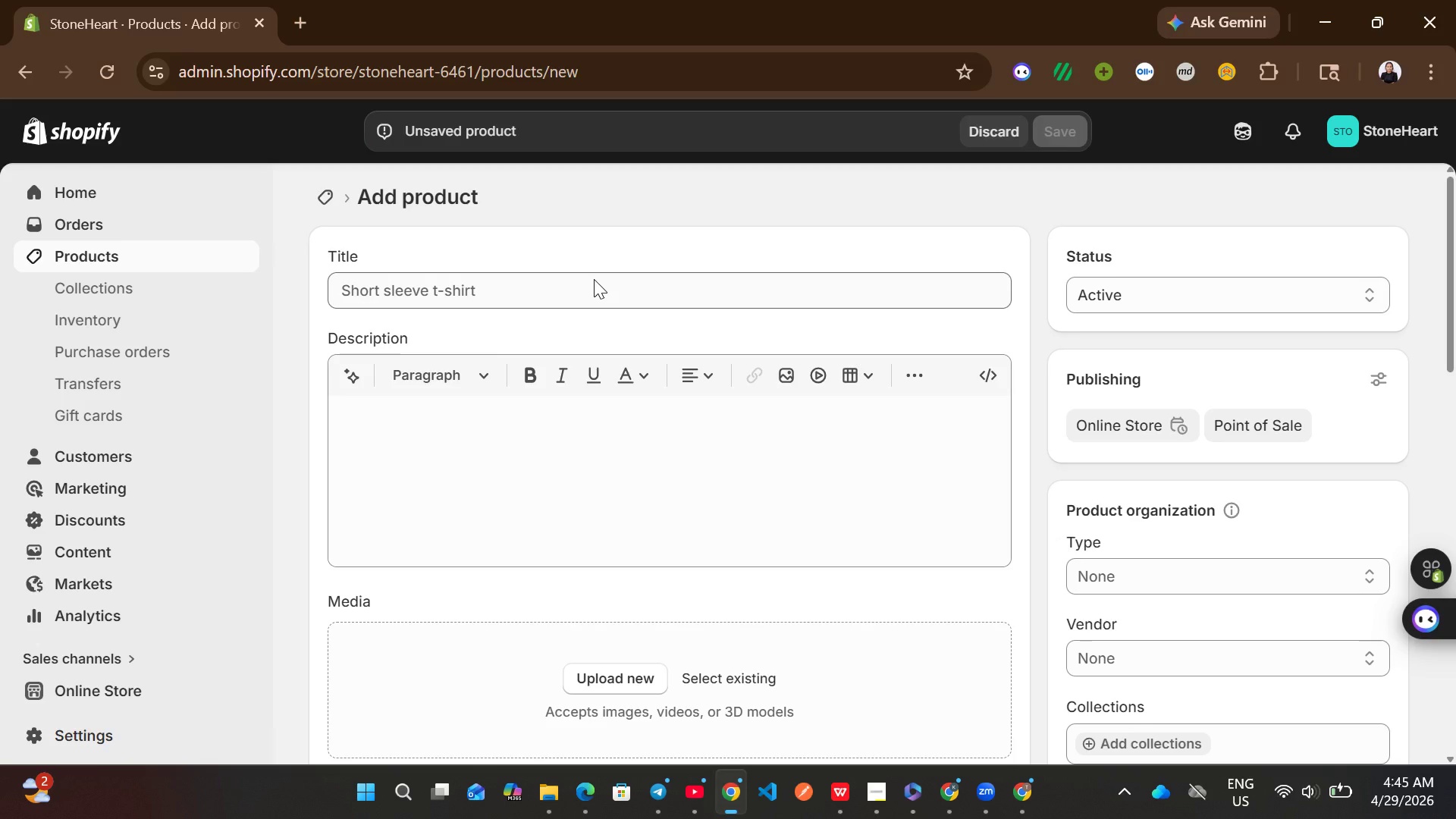 
wait(37.22)
 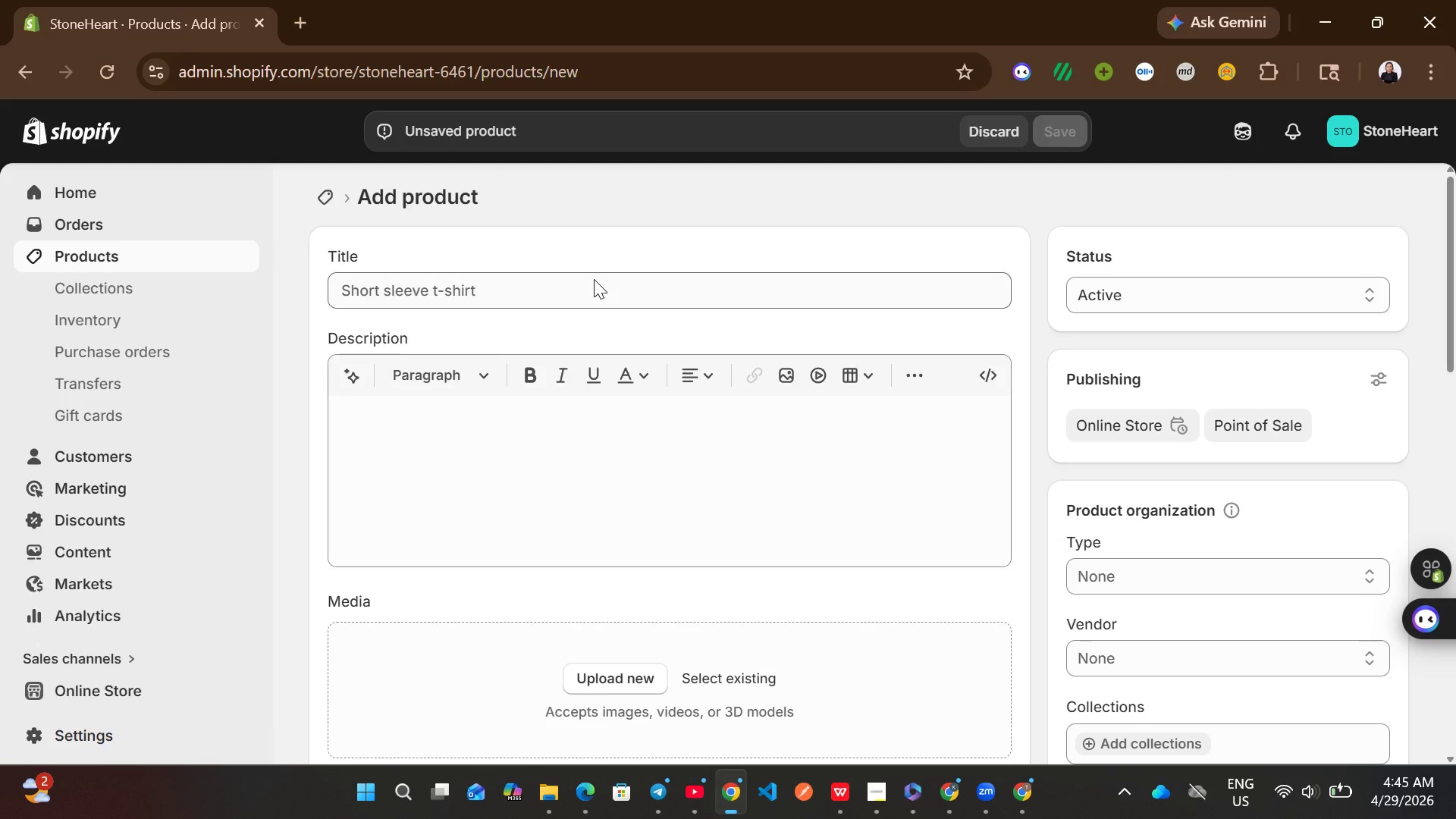 
left_click([561, 302])
 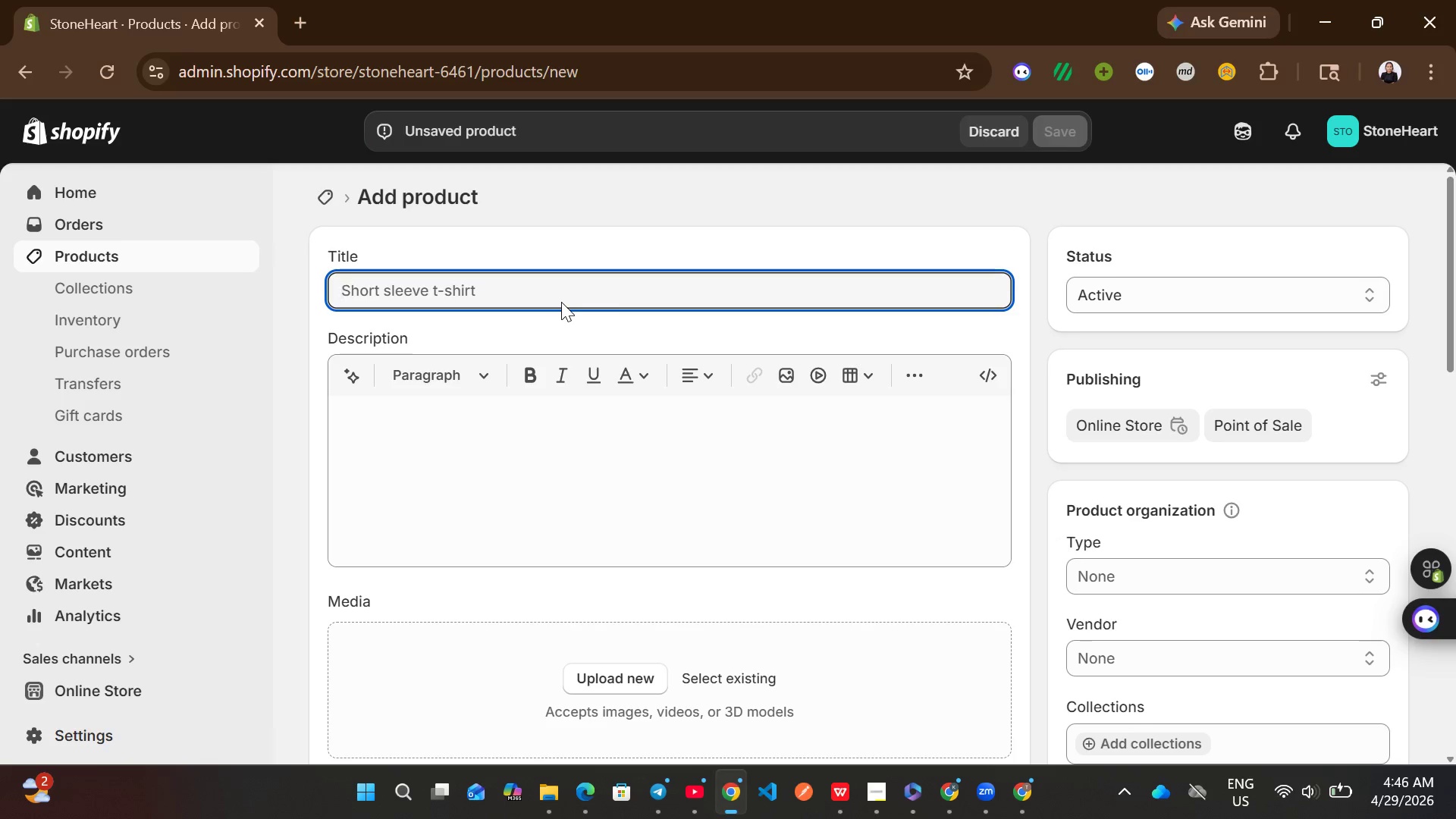 
wait(15.94)
 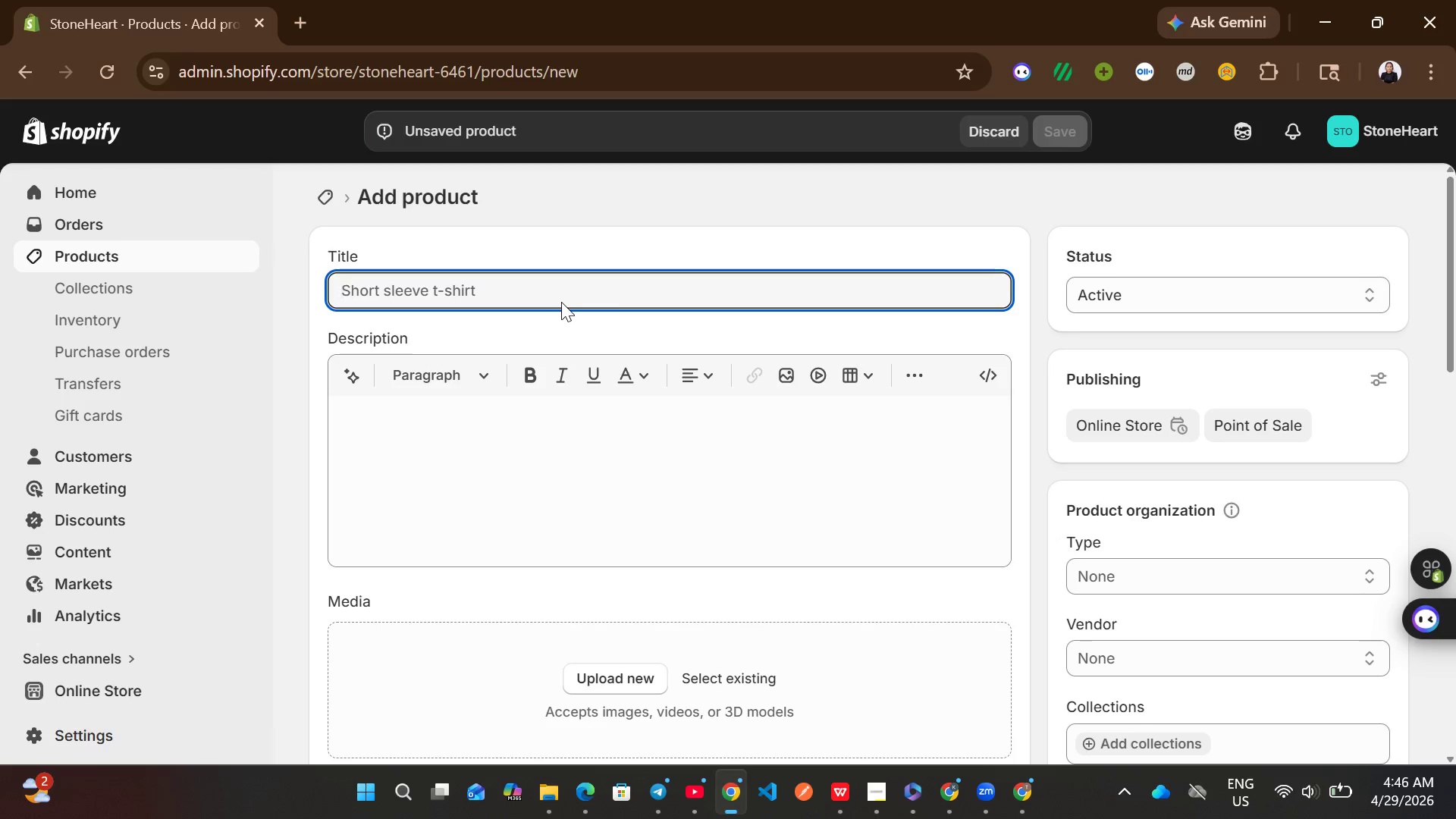 
type(cast aluminium corner blocks)
 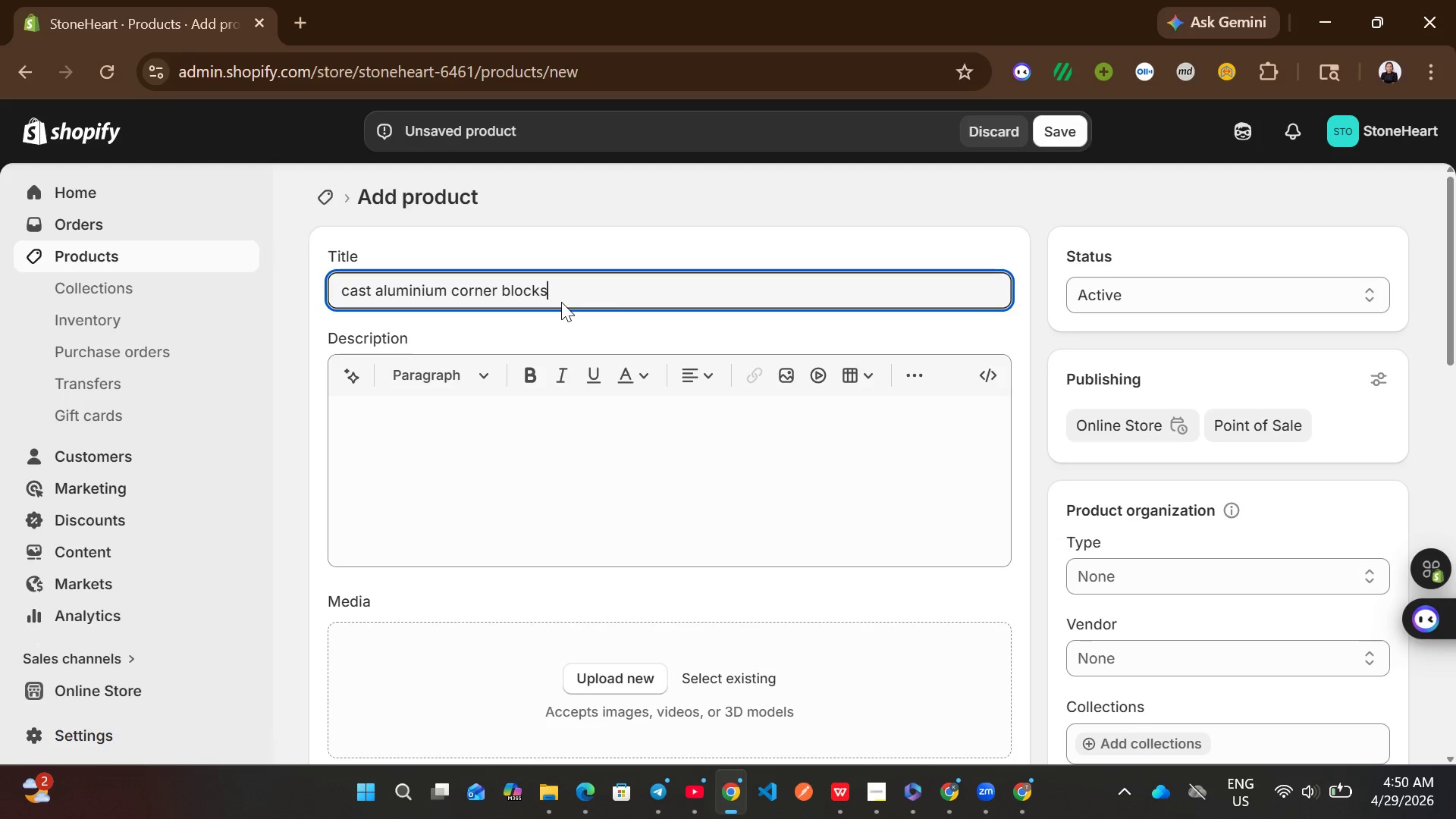 
wait(232.94)
 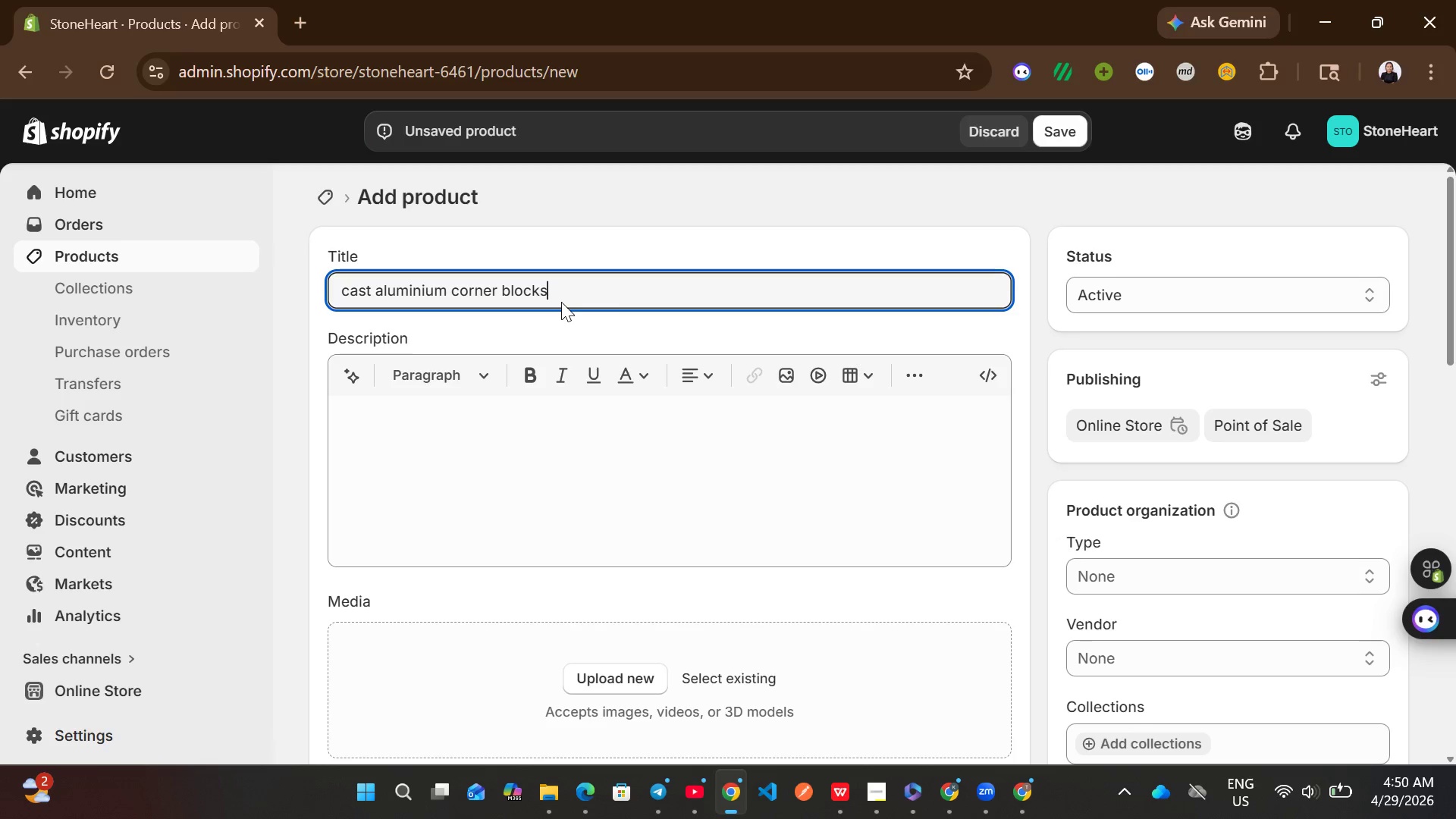 
left_click([445, 442])
 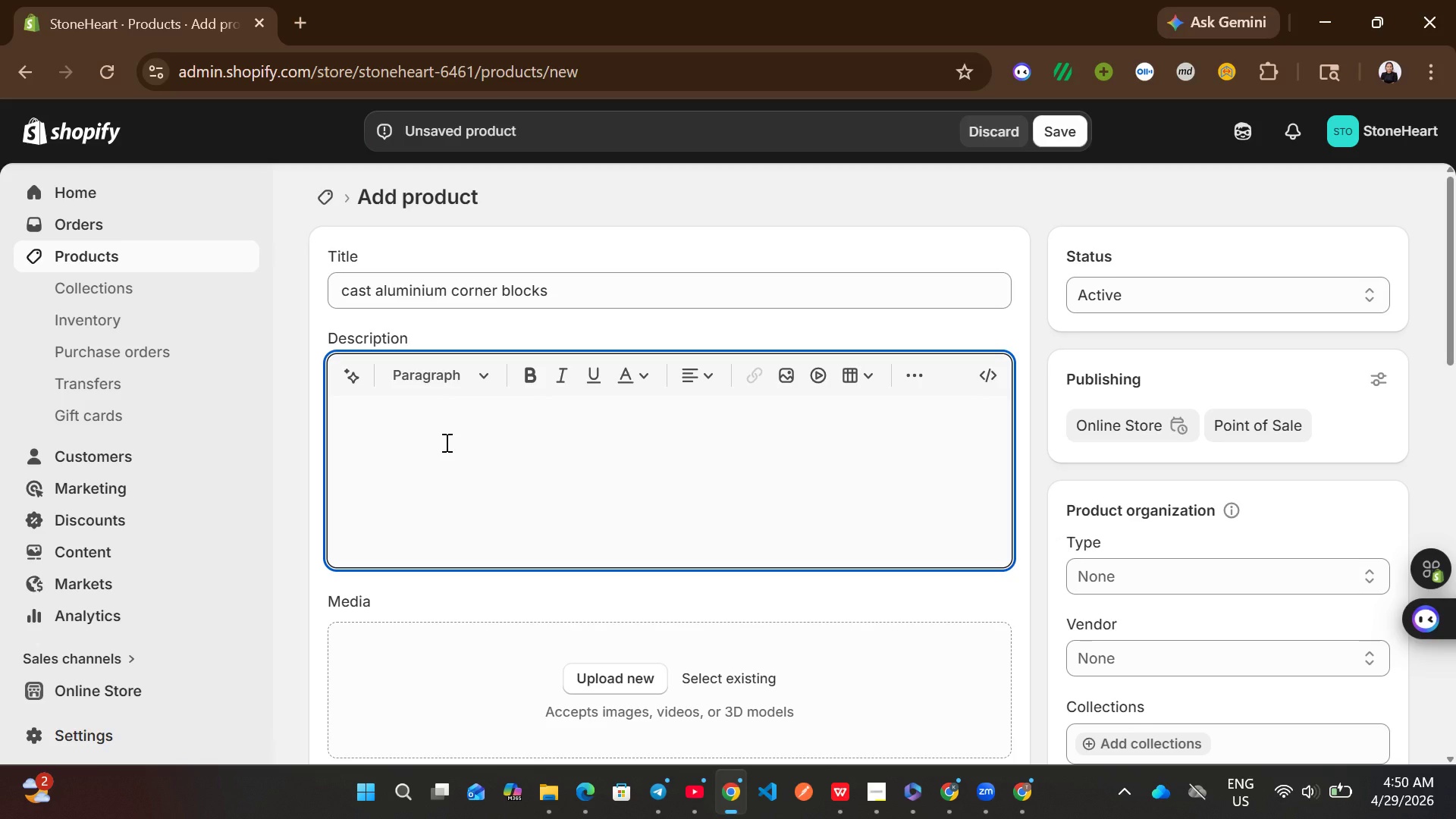 
type(hogh durablitynfibe )
key(Backspace)
key(Backspace)
key(Backspace)
key(Backspace)
key(Backspace)
key(Backspace)
type( fiber glassmao)
key(Backspace)
type(id)
 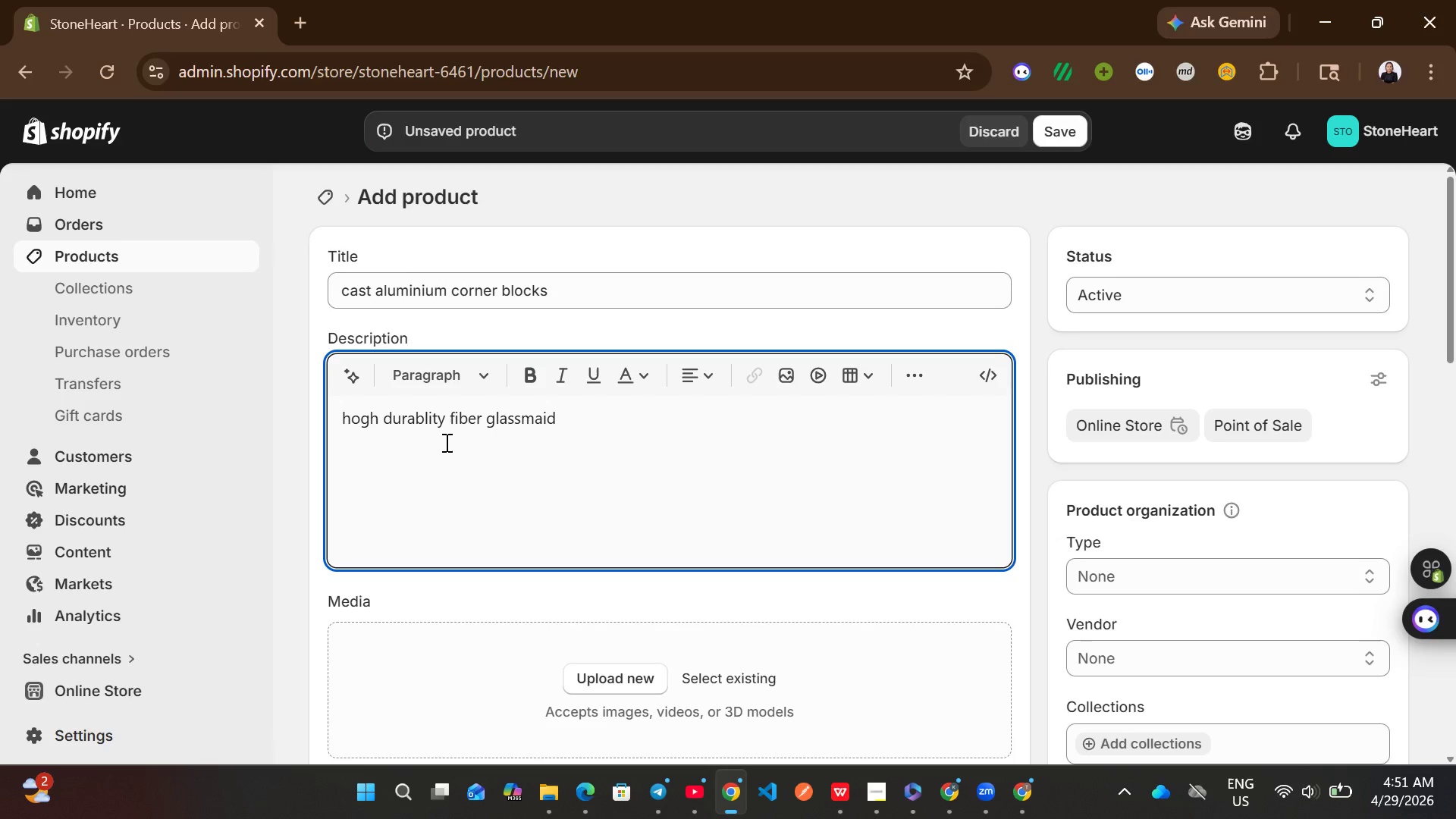 
wait(38.27)
 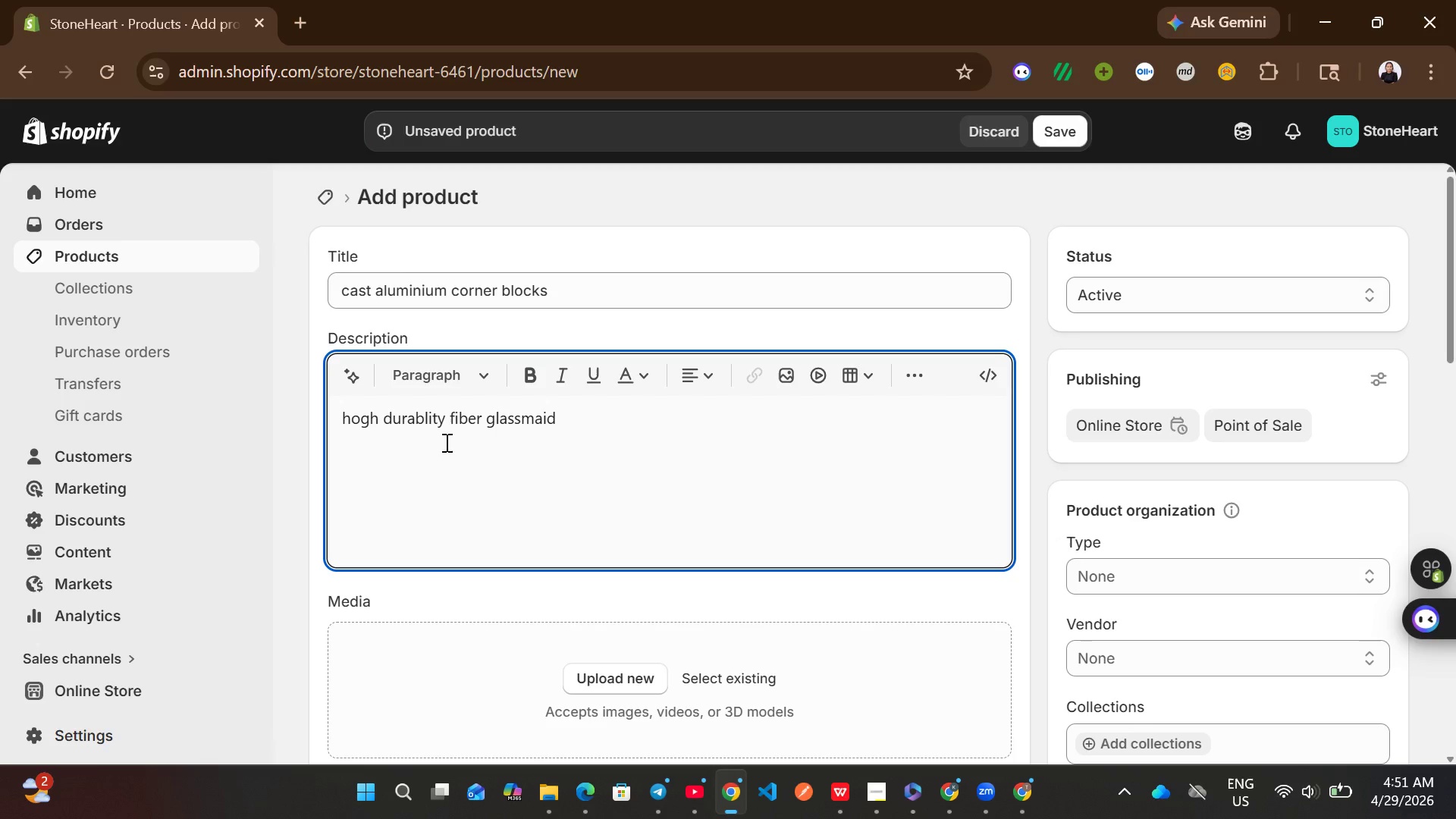 
left_click([1141, 383])
 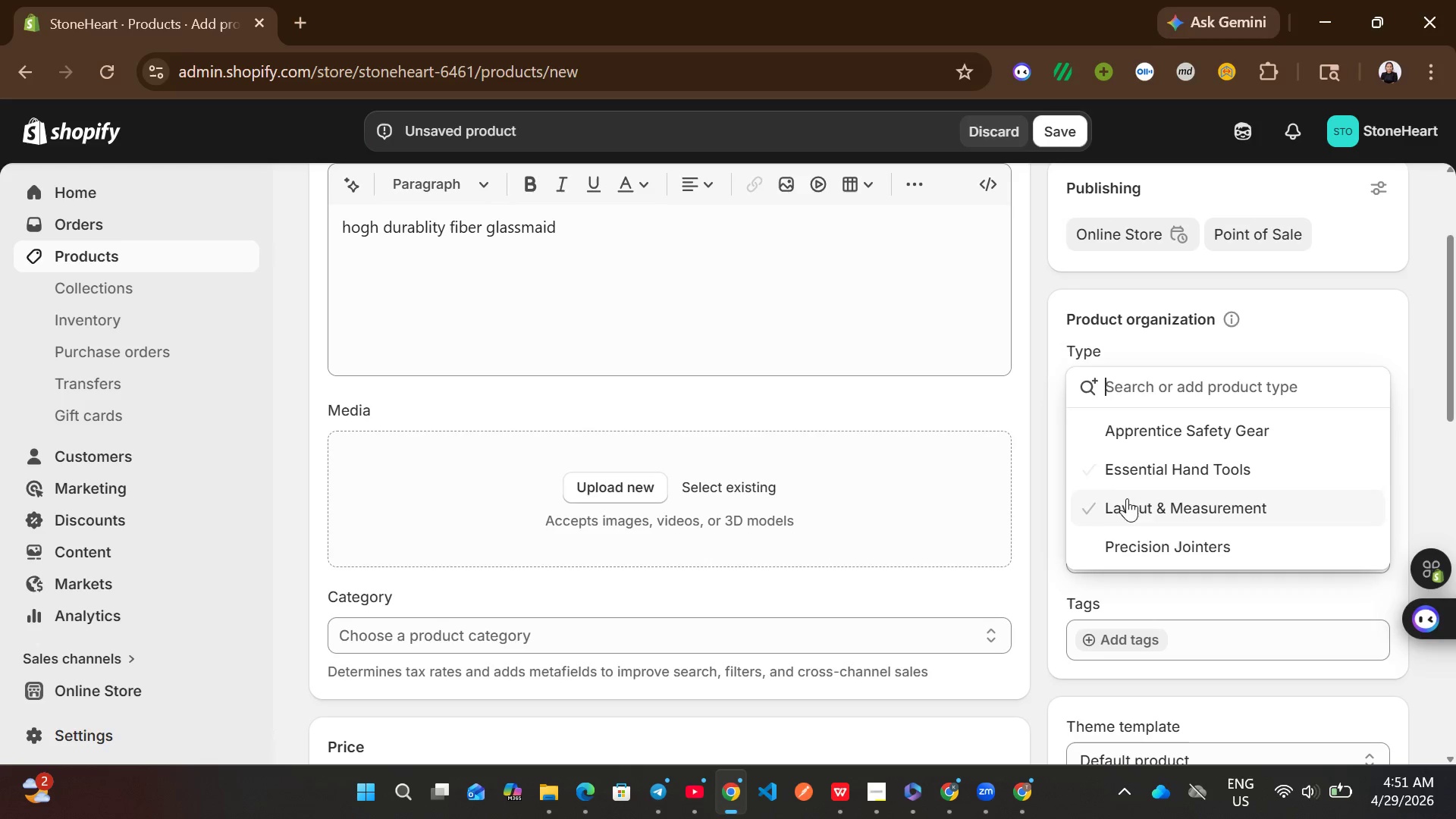 
left_click([1161, 427])
 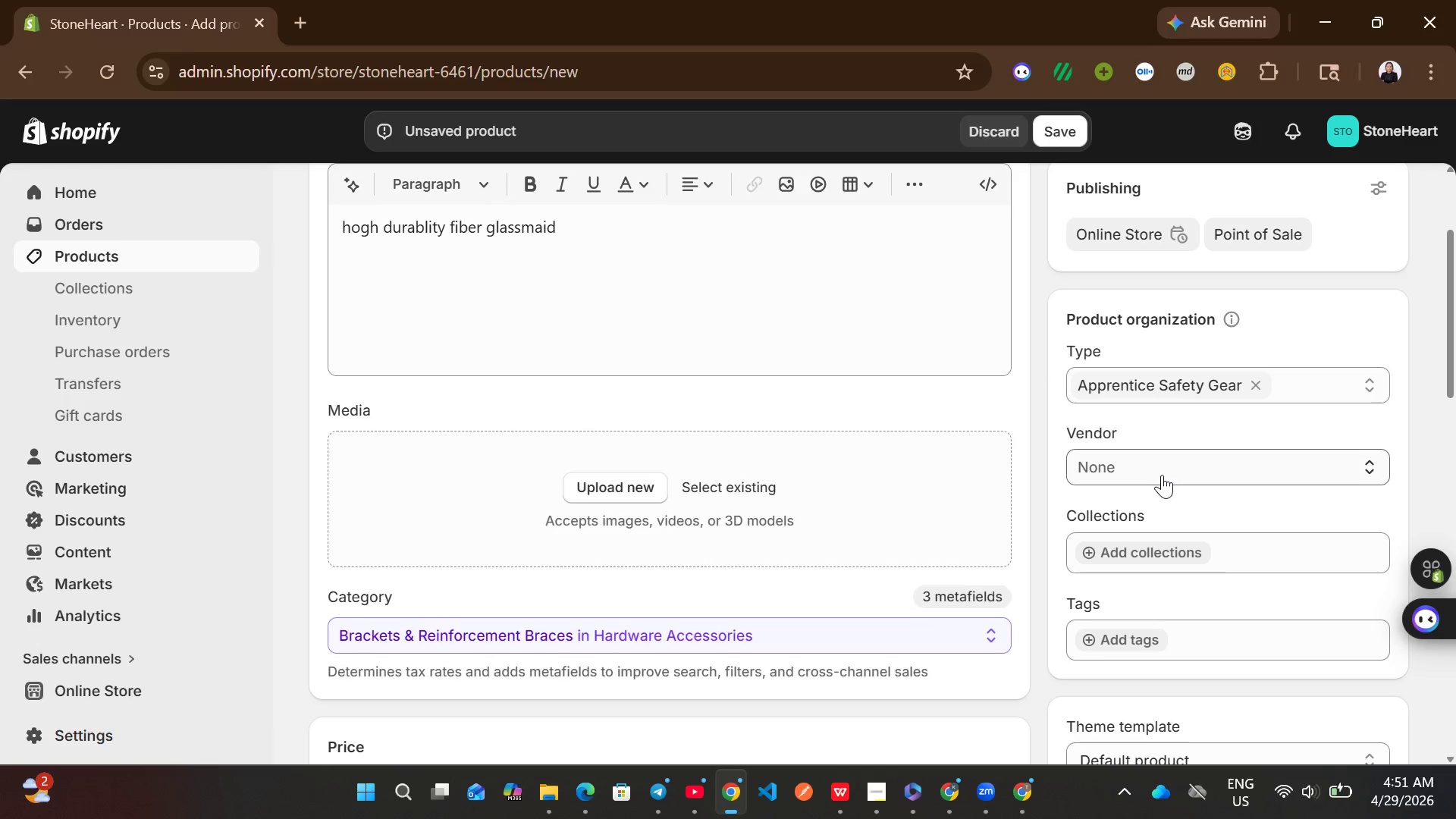 
left_click([1162, 472])
 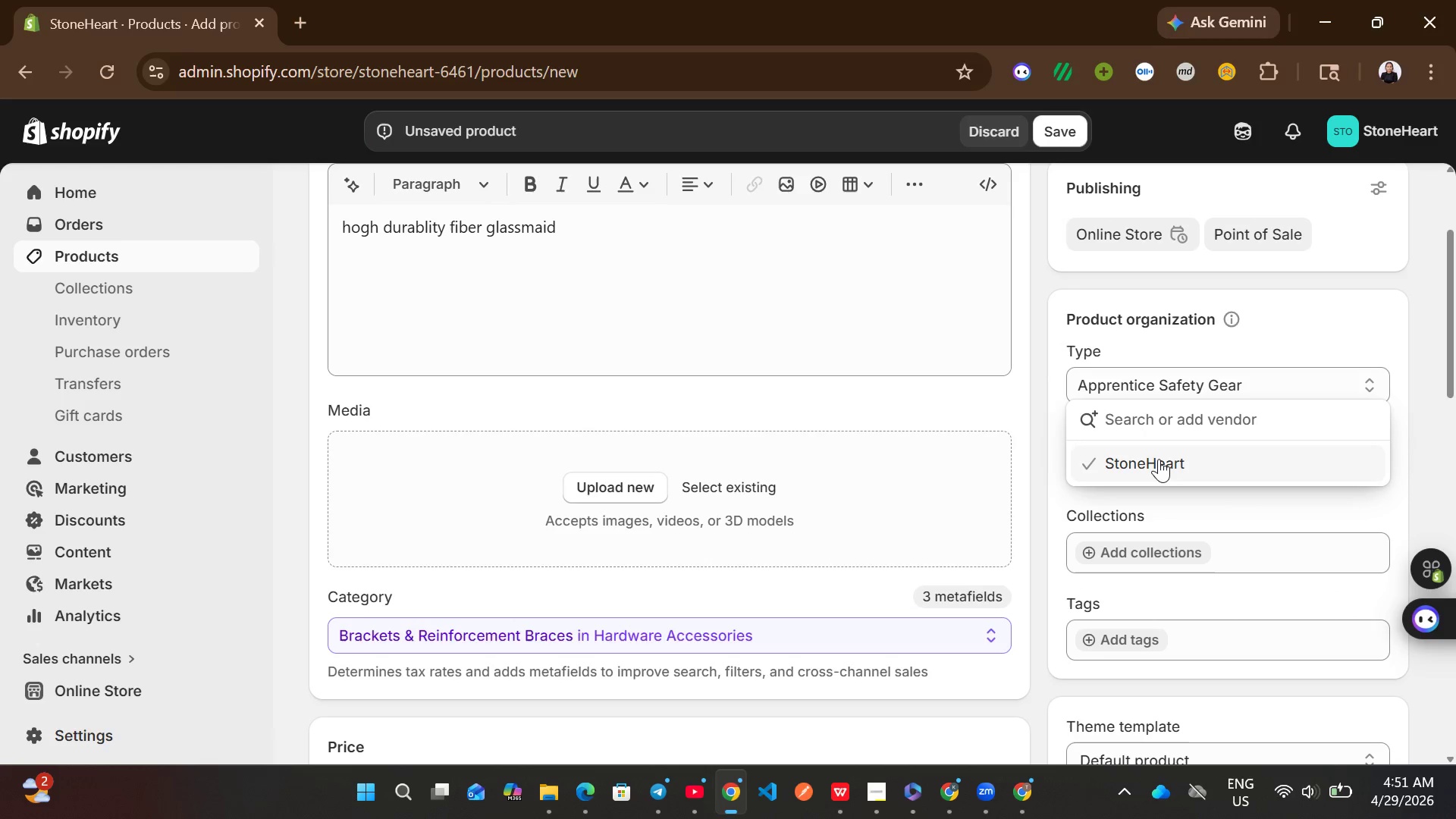 
left_click([1159, 459])
 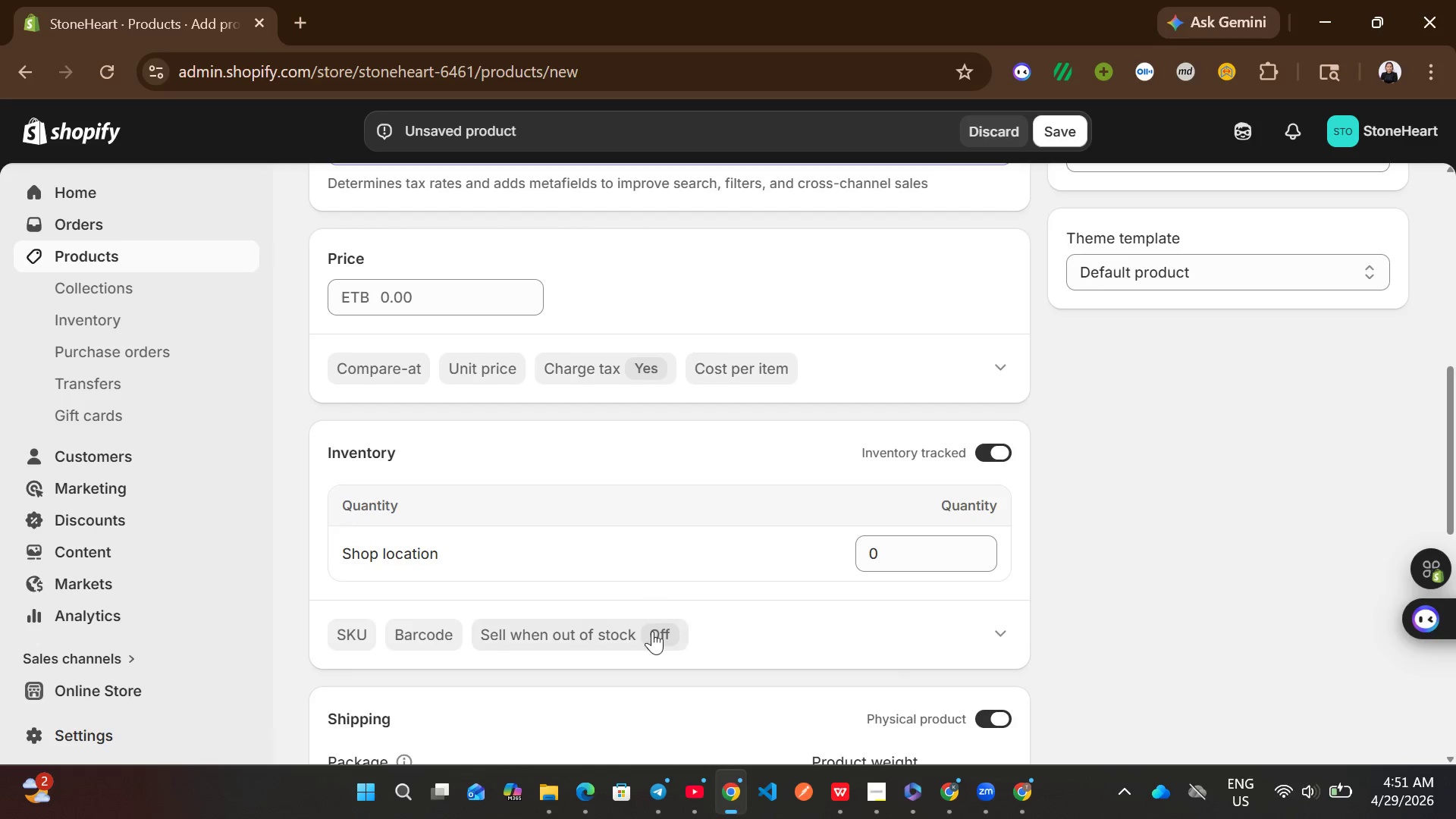 
wait(7.83)
 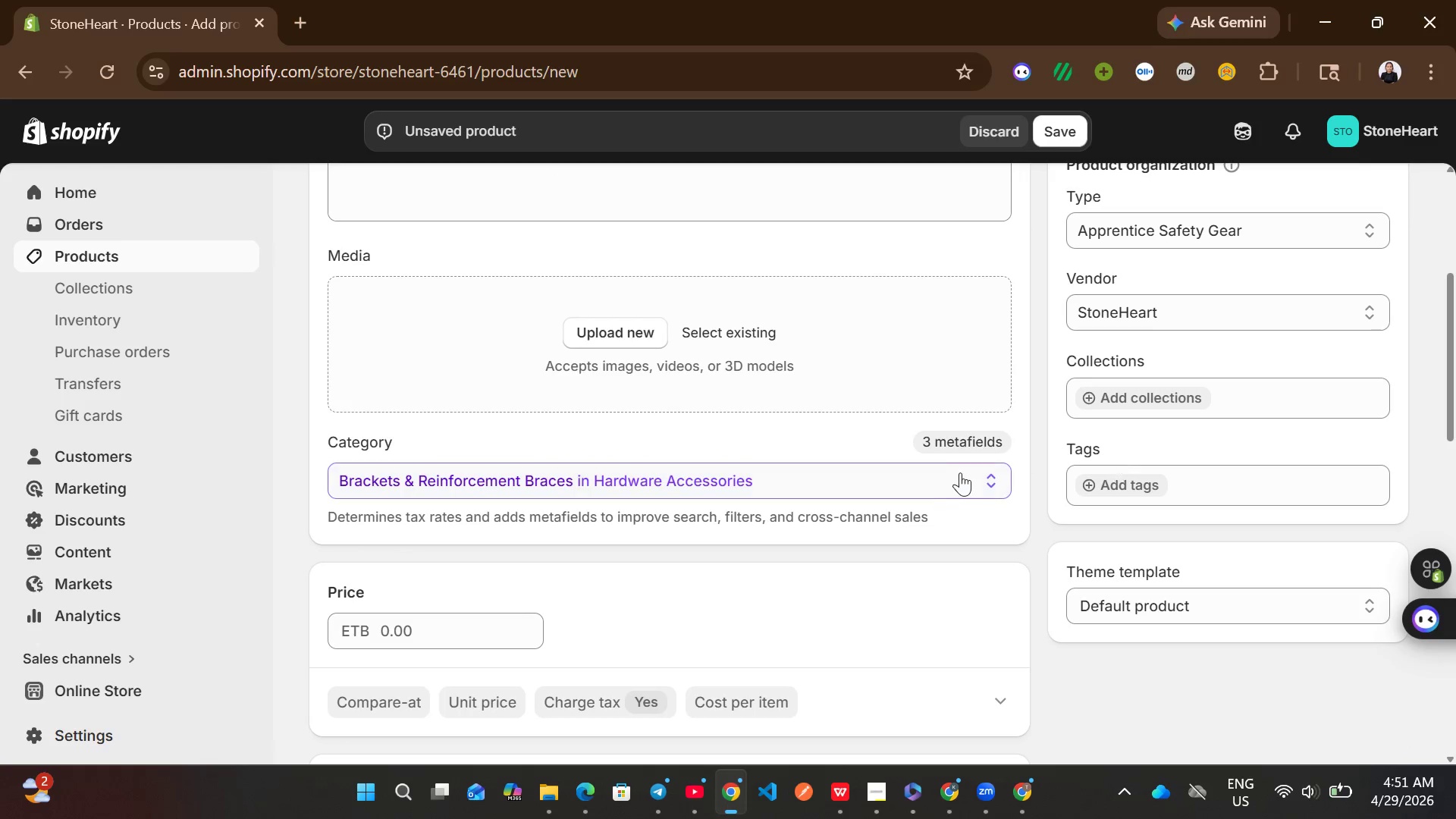 
left_click([490, 645])
 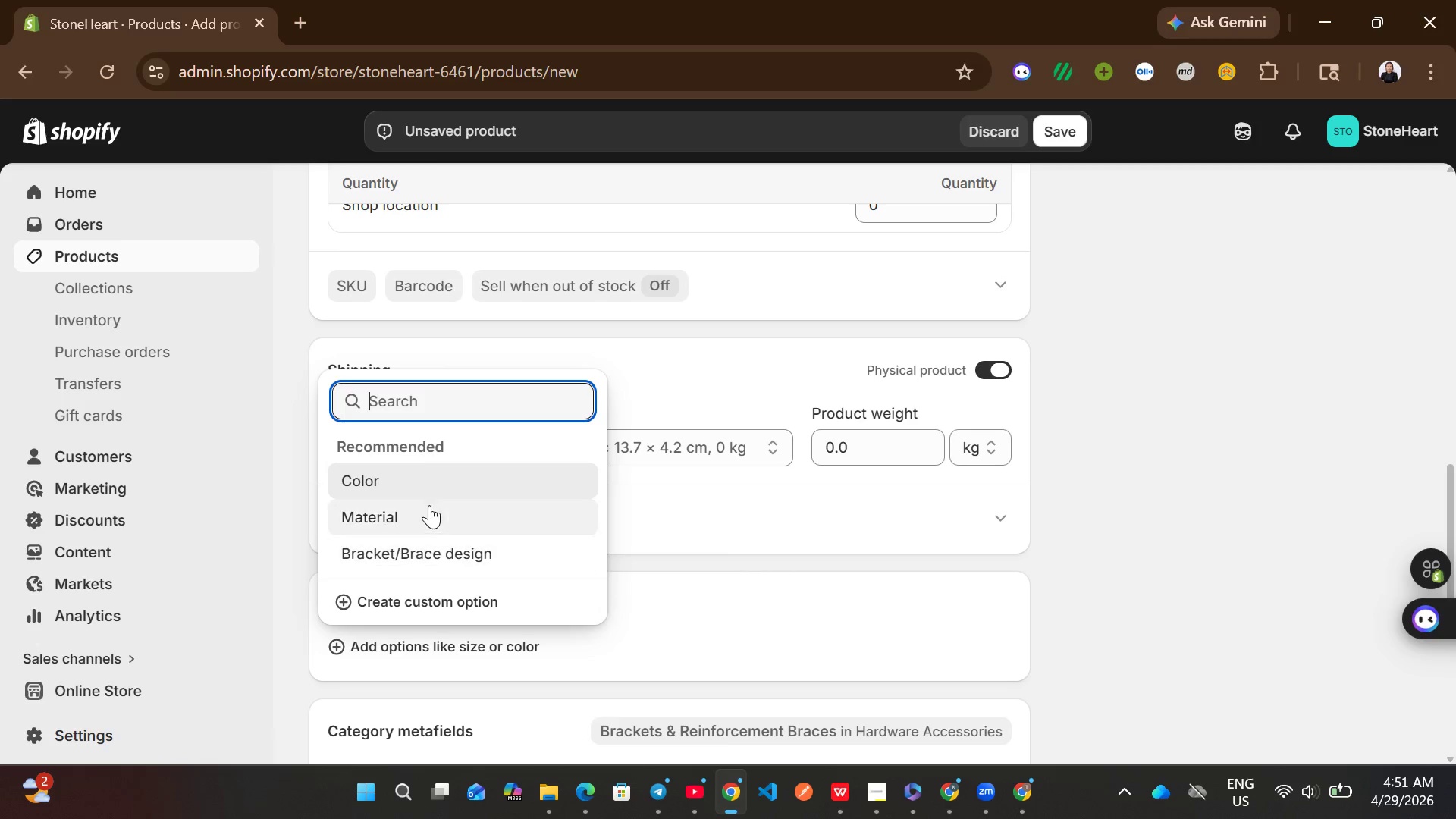 
left_click([452, 597])
 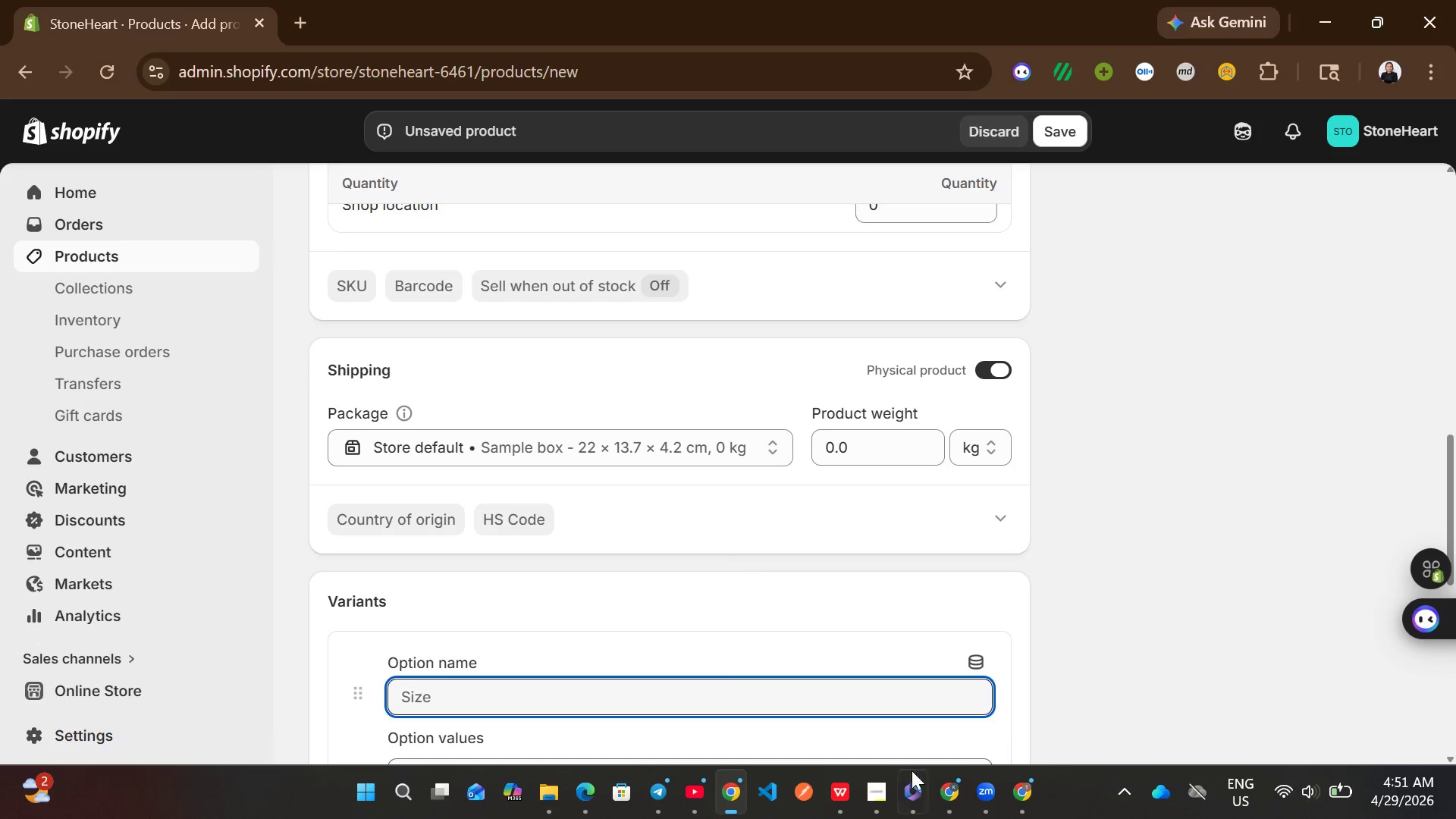 
left_click([879, 798])